 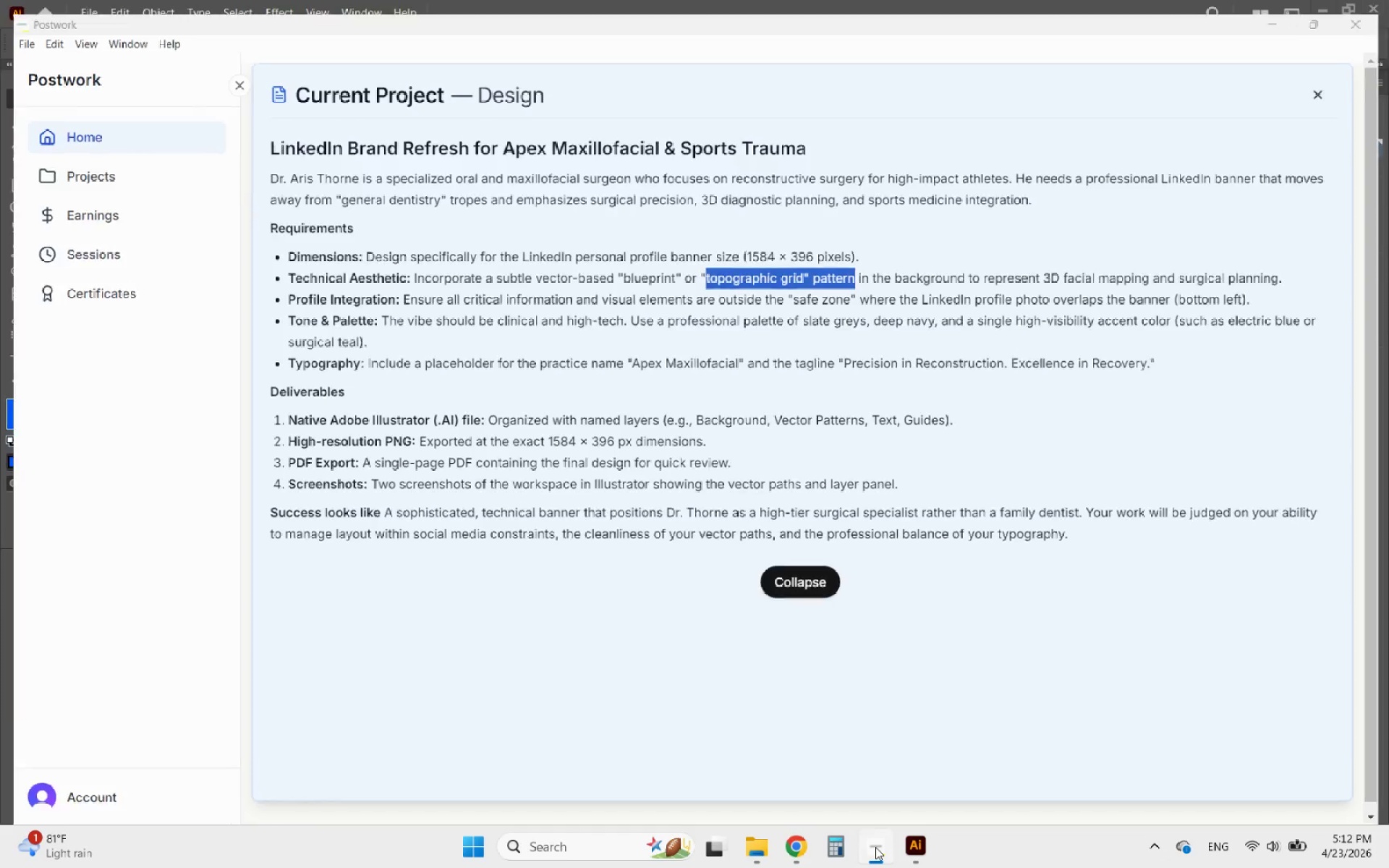 
scroll: coordinate [543, 502], scroll_direction: up, amount: 2.0
 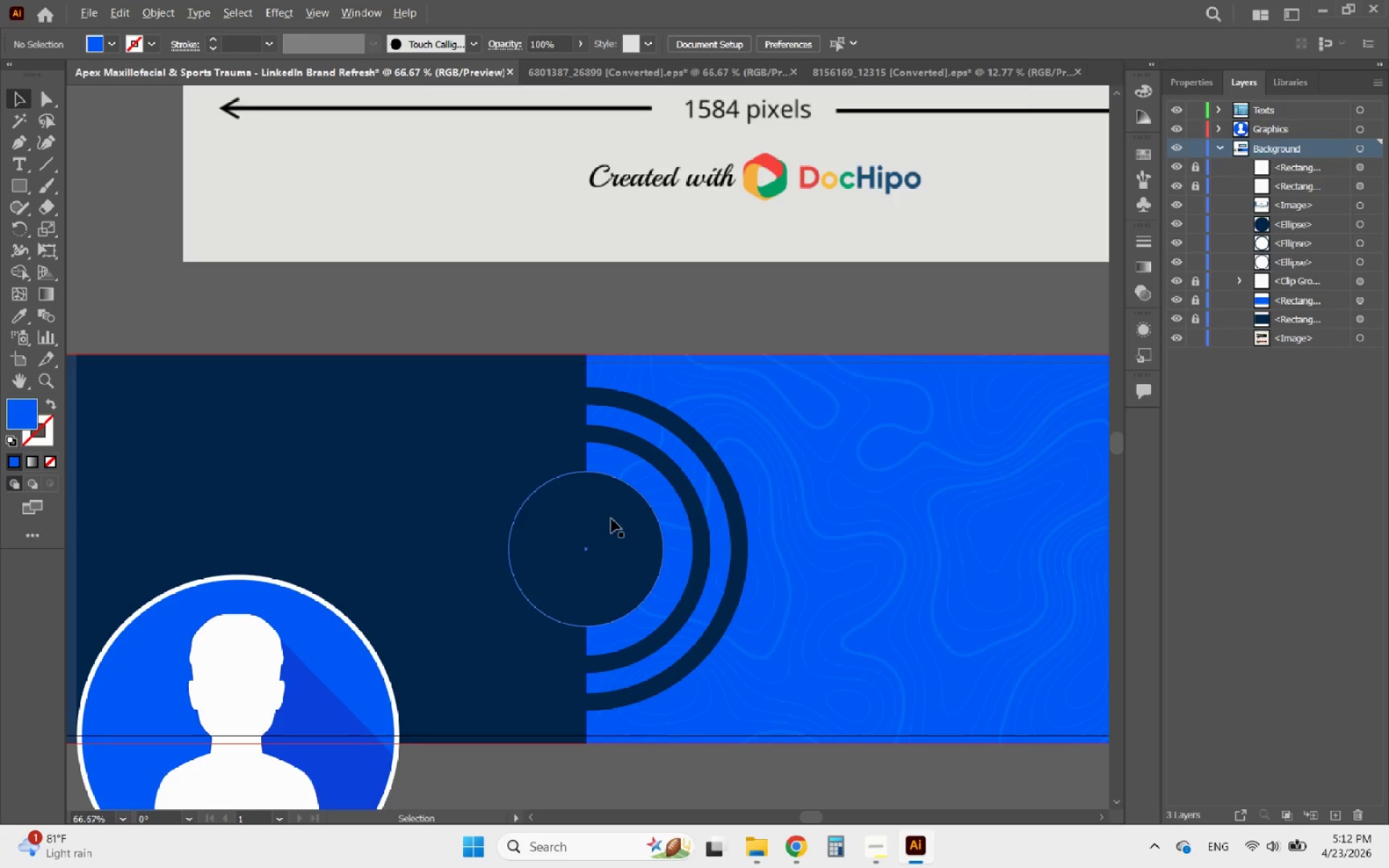 
scroll: coordinate [612, 519], scroll_direction: down, amount: 2.0
 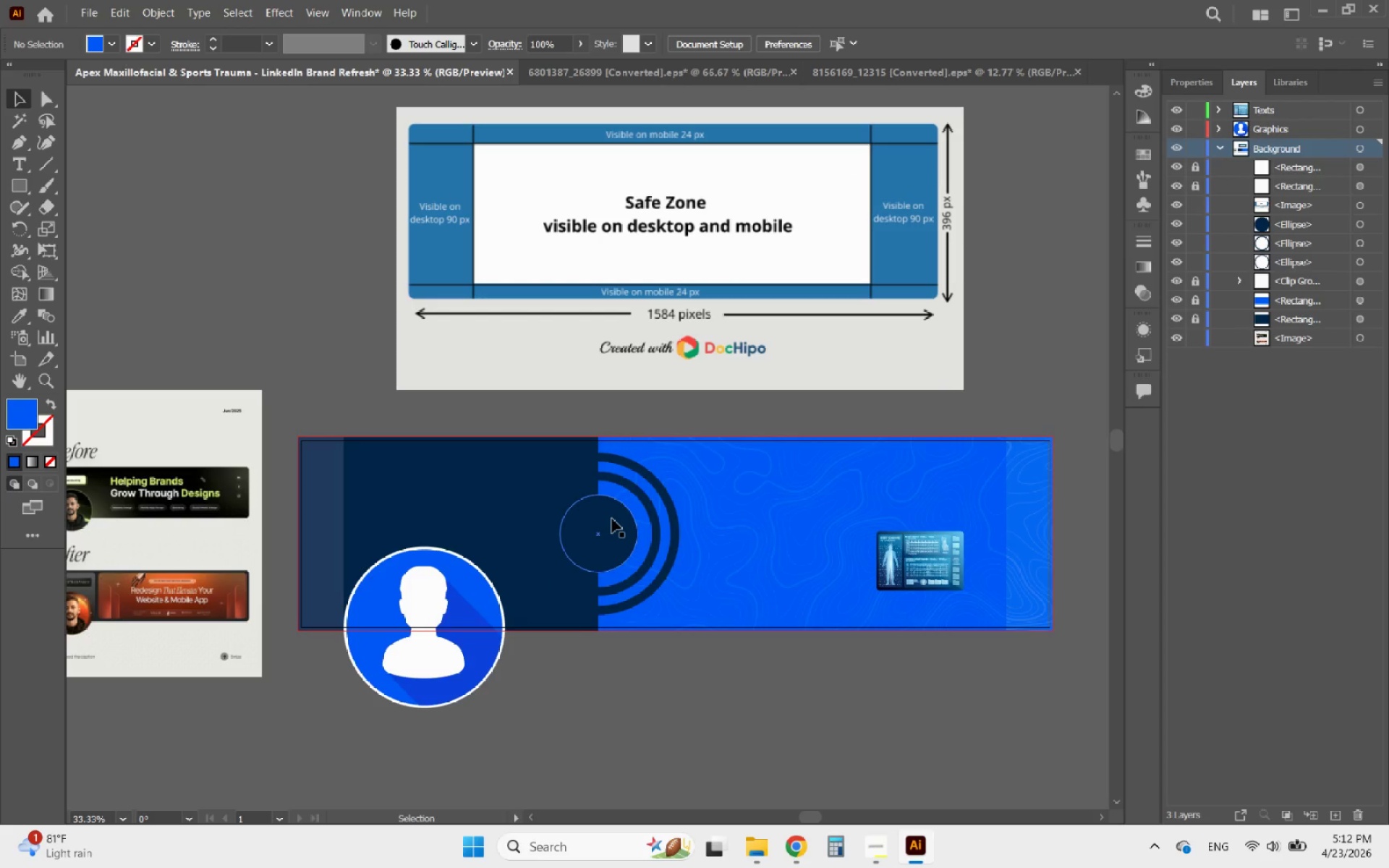 
left_click([612, 519])
 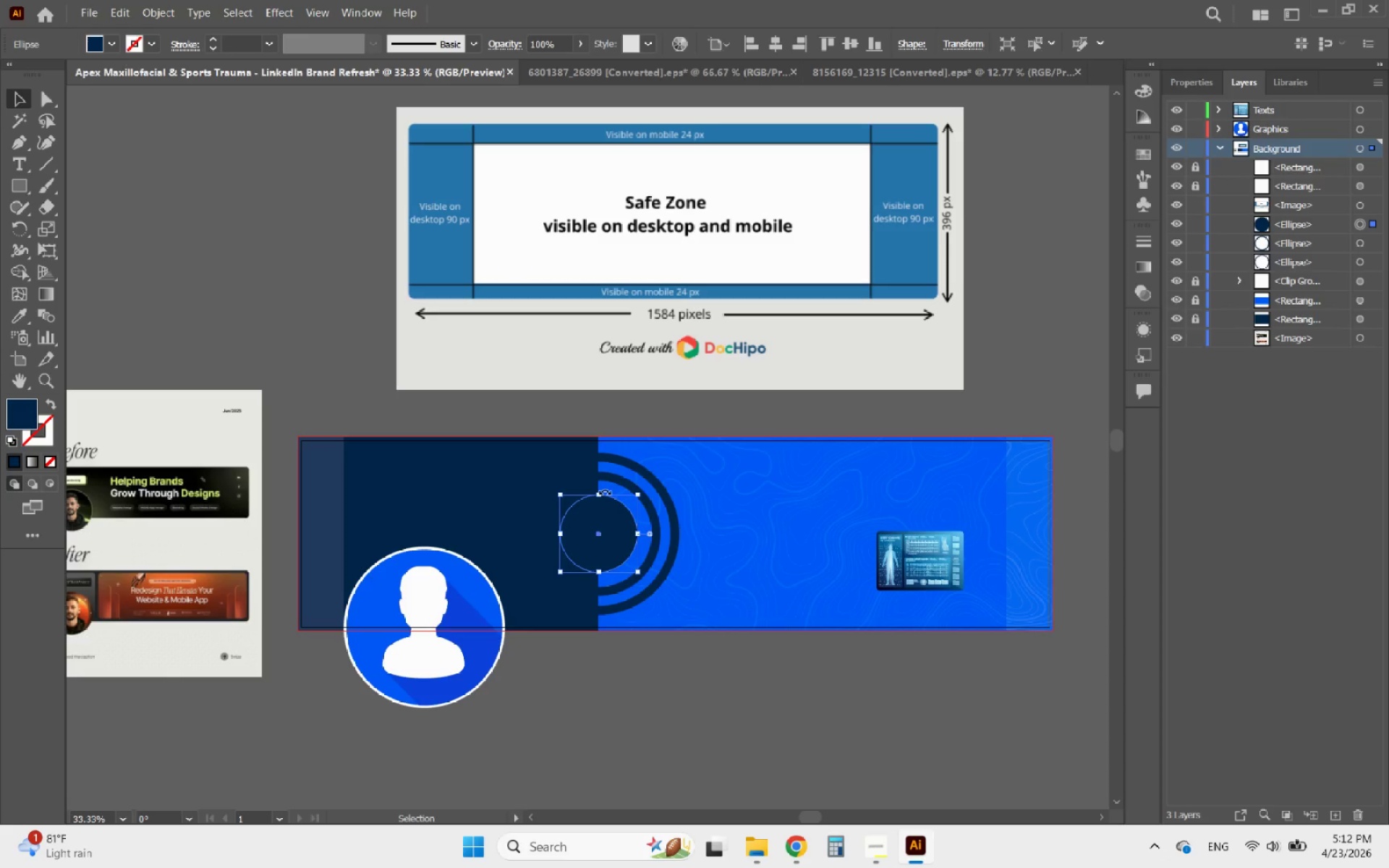 
hold_key(key=ShiftLeft, duration=2.8)
left_click([614, 477])
 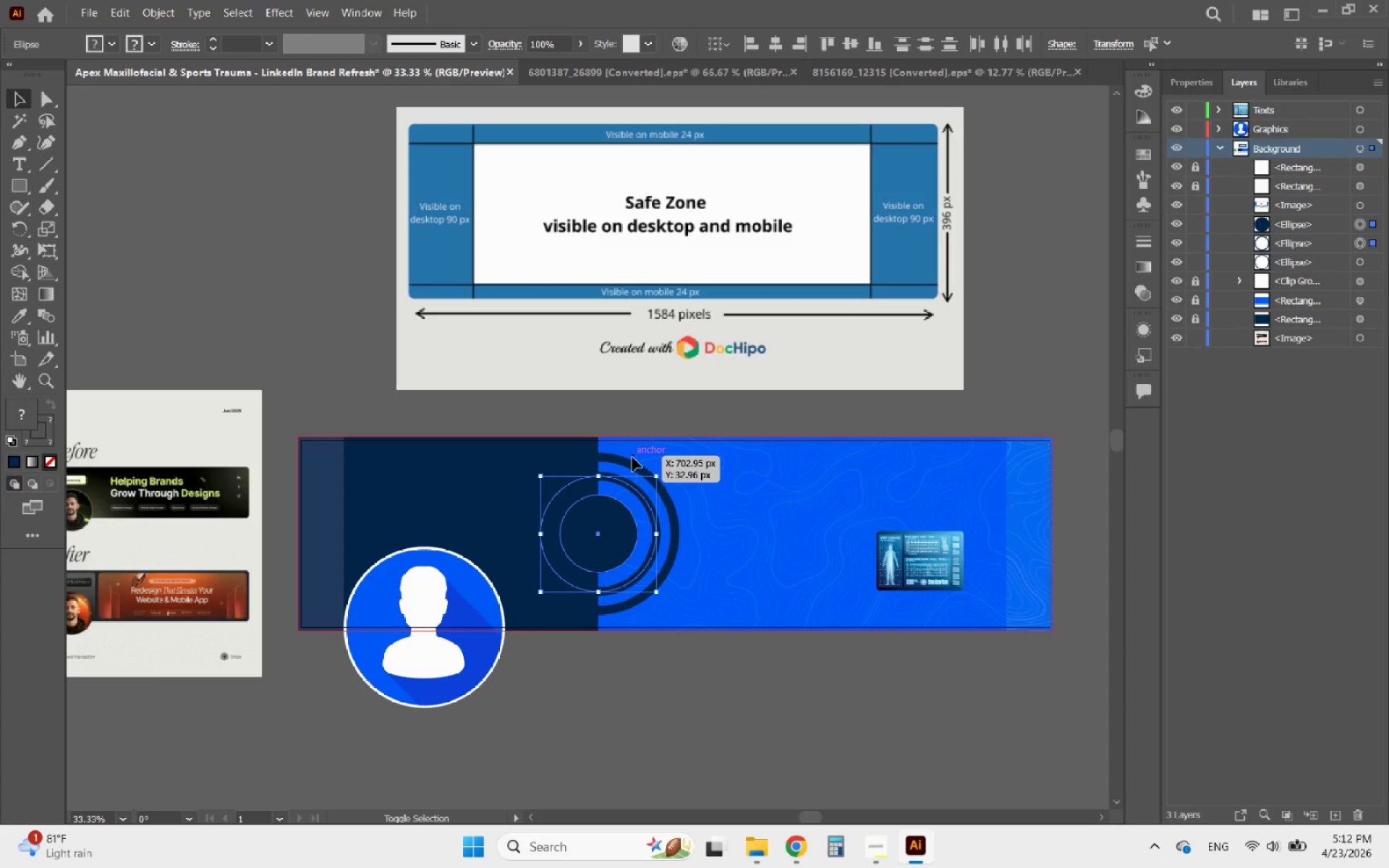 
left_click([625, 459])
 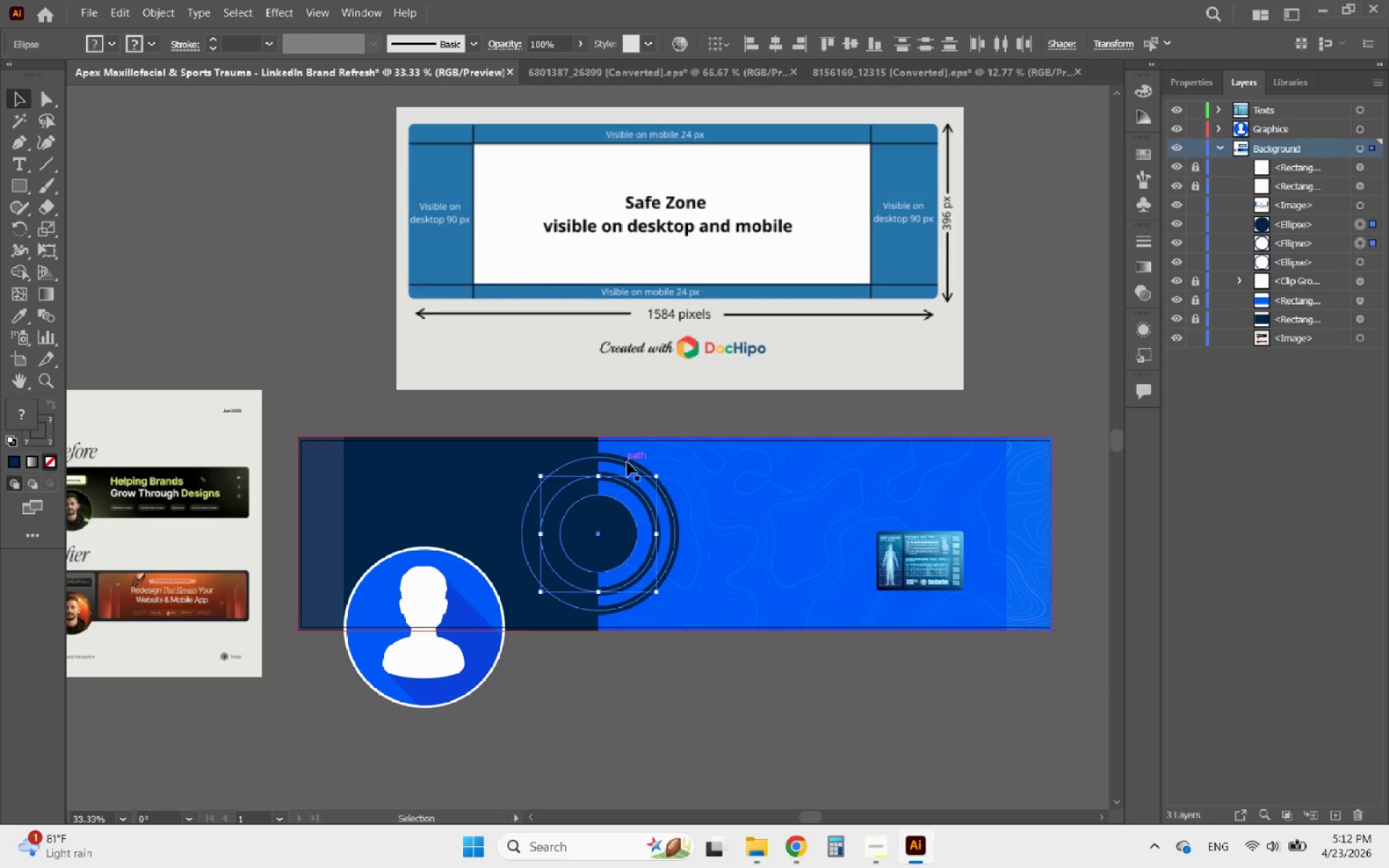 
left_click([629, 461])
 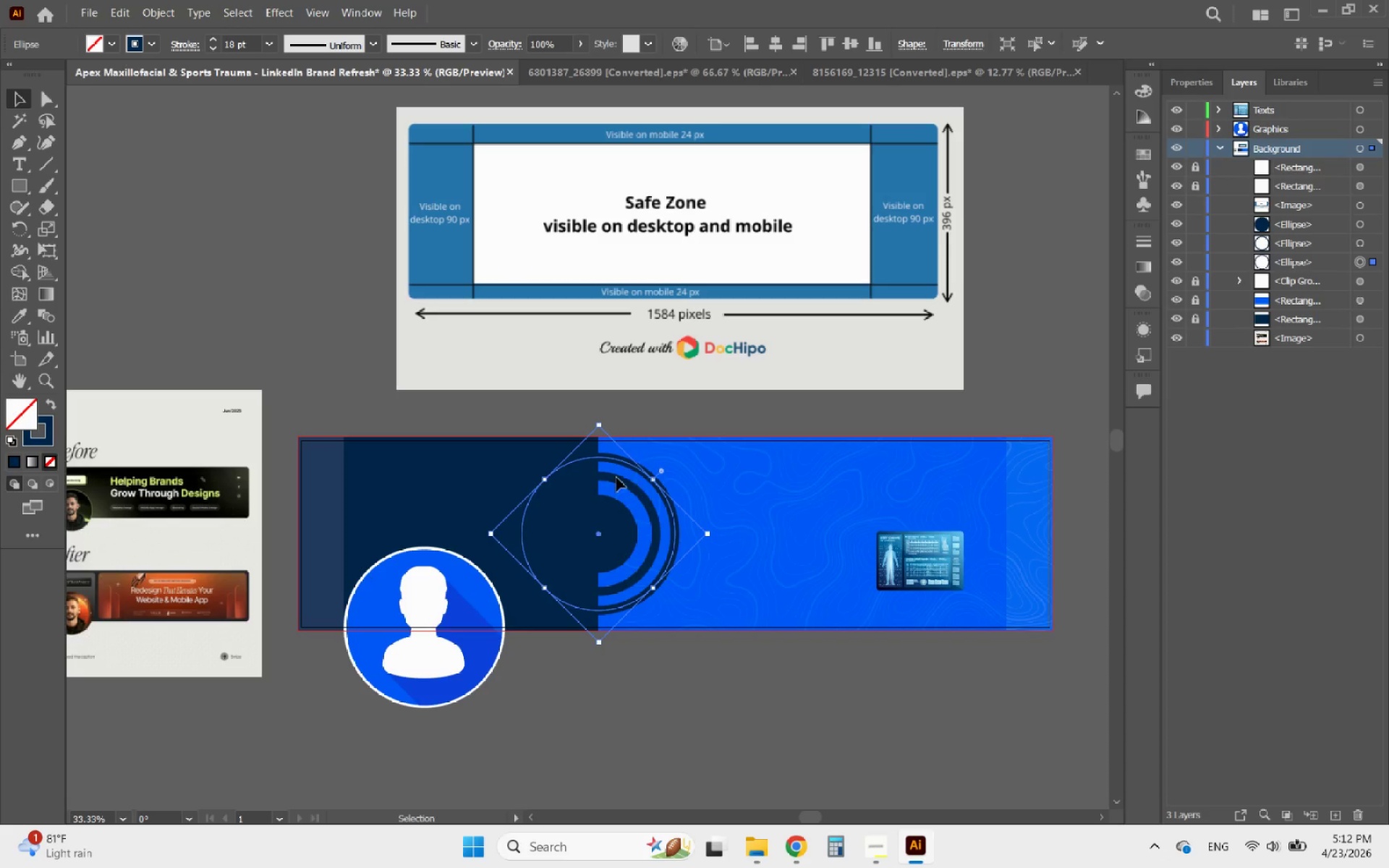 
hold_key(key=ShiftLeft, duration=1.62)
left_click([618, 480])
 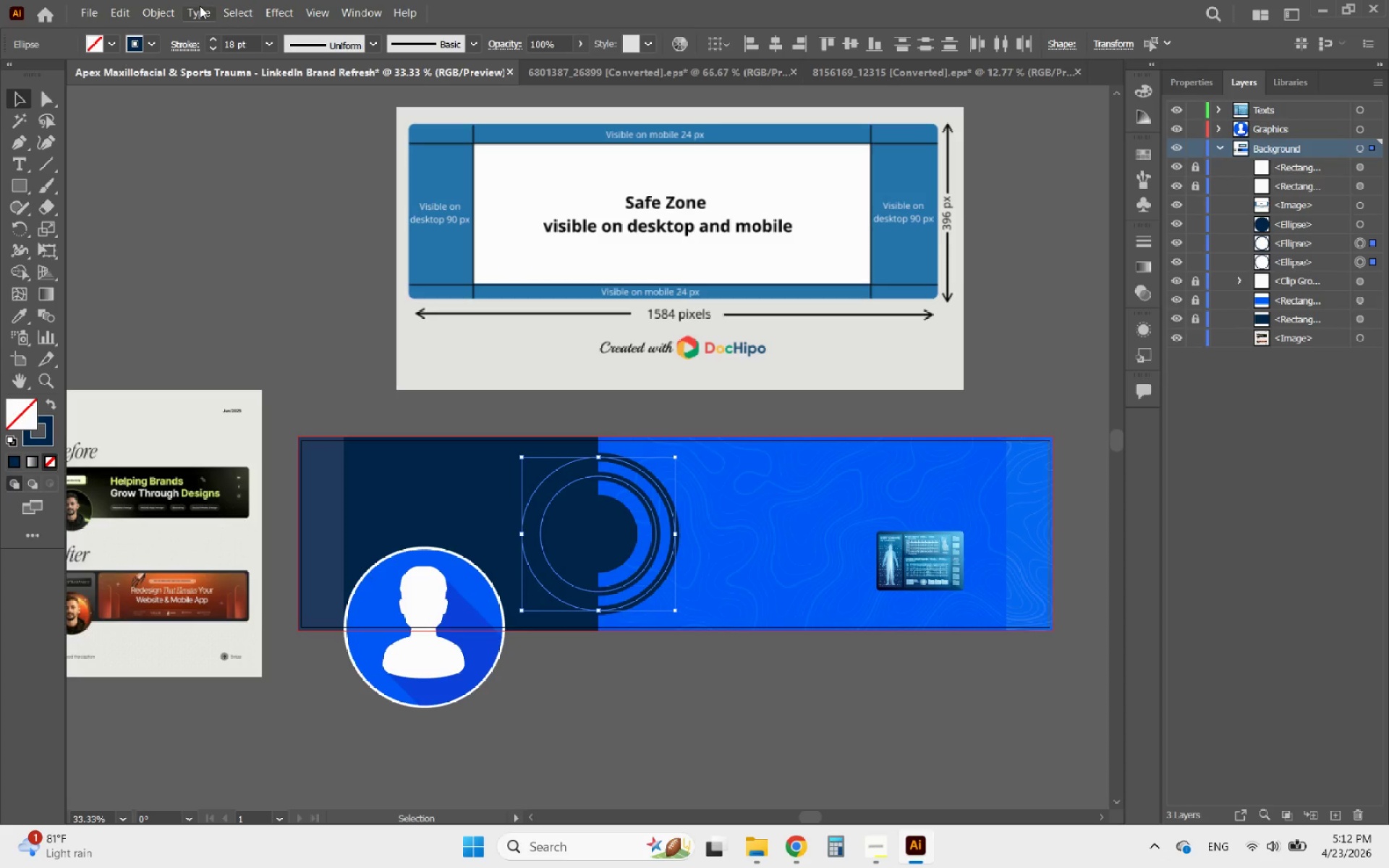 
left_click([167, 11])
 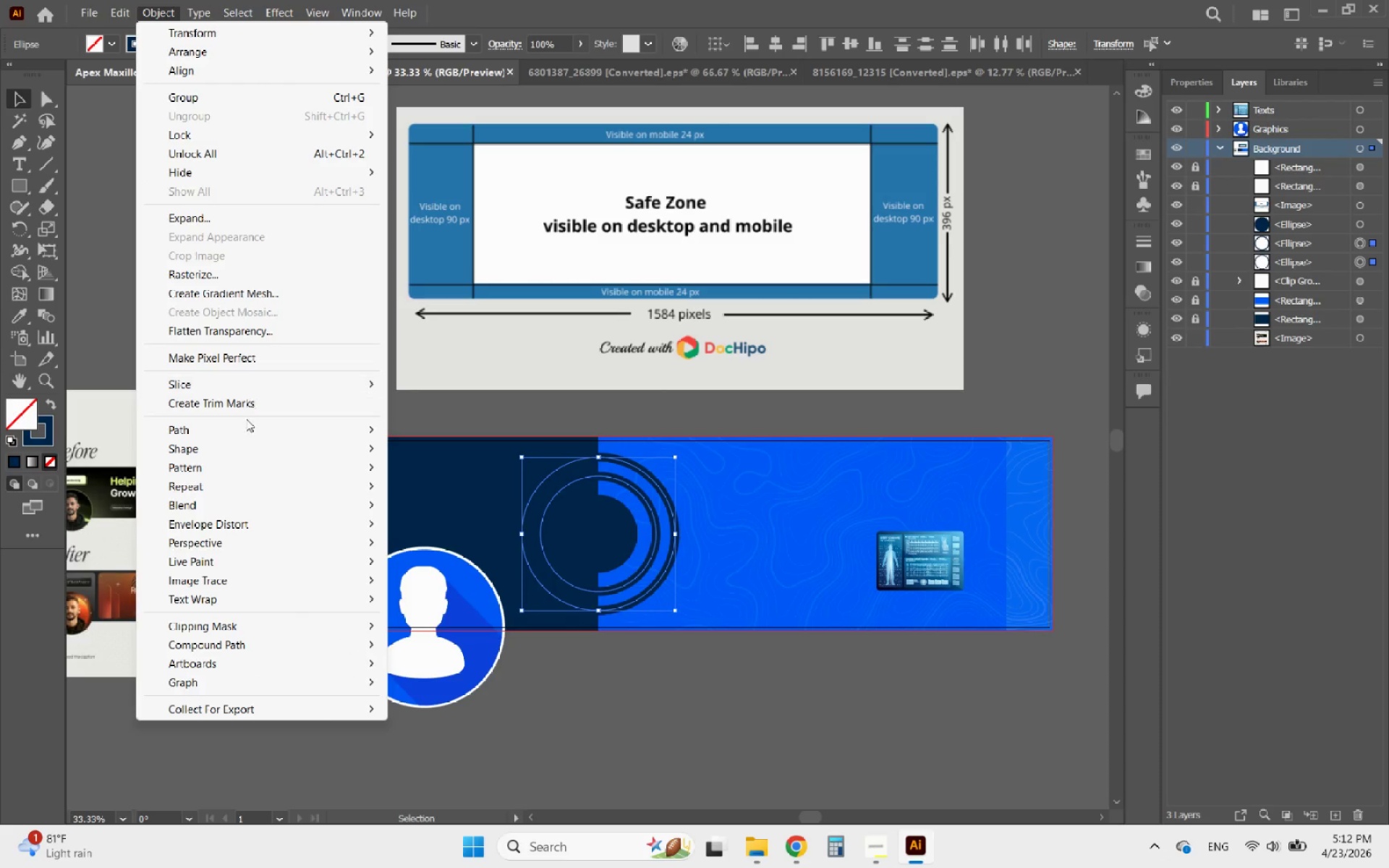 
left_click([245, 432])
 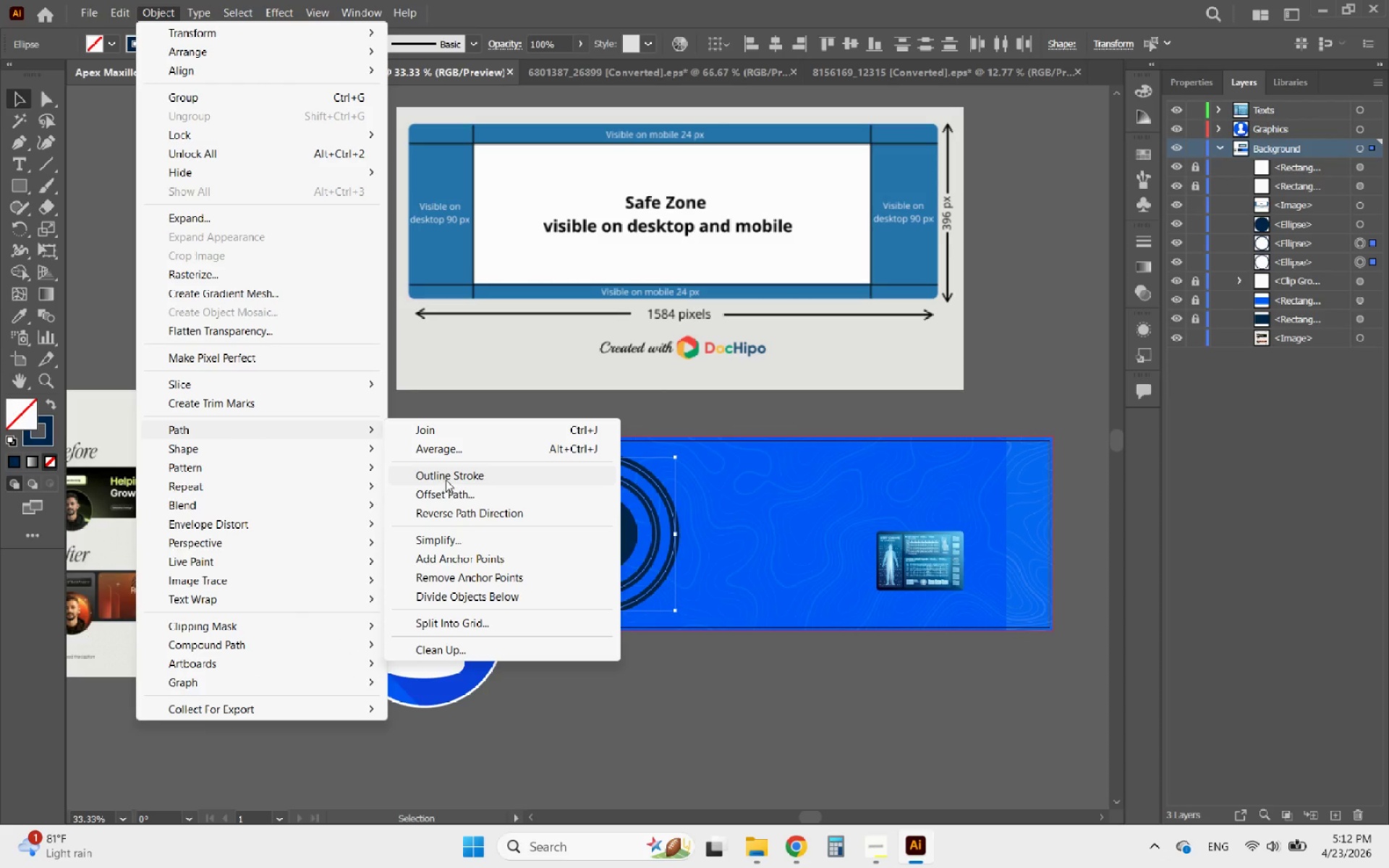 
left_click([446, 480])
 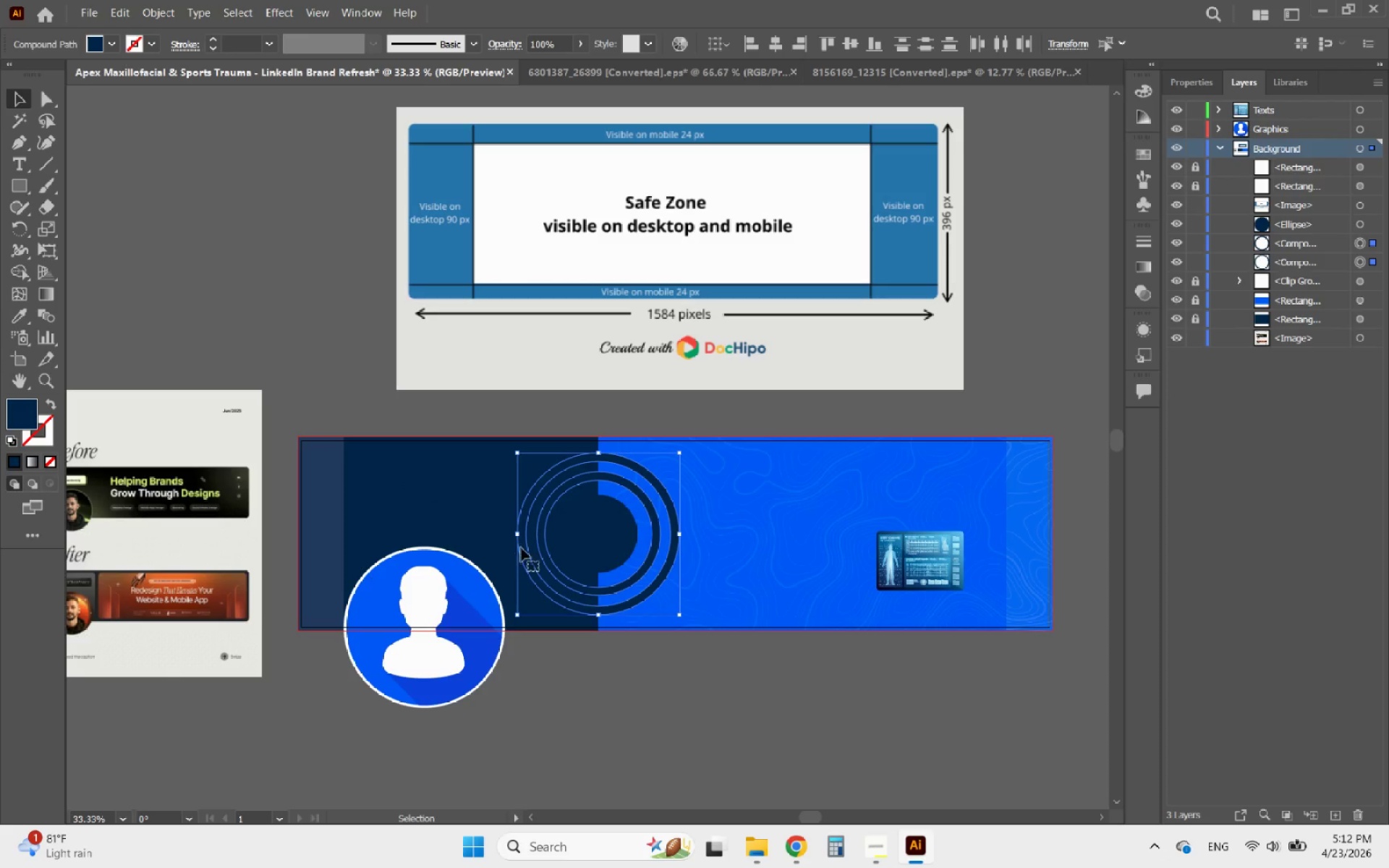 
hold_key(key=ShiftLeft, duration=1.05)
left_click([591, 517])
 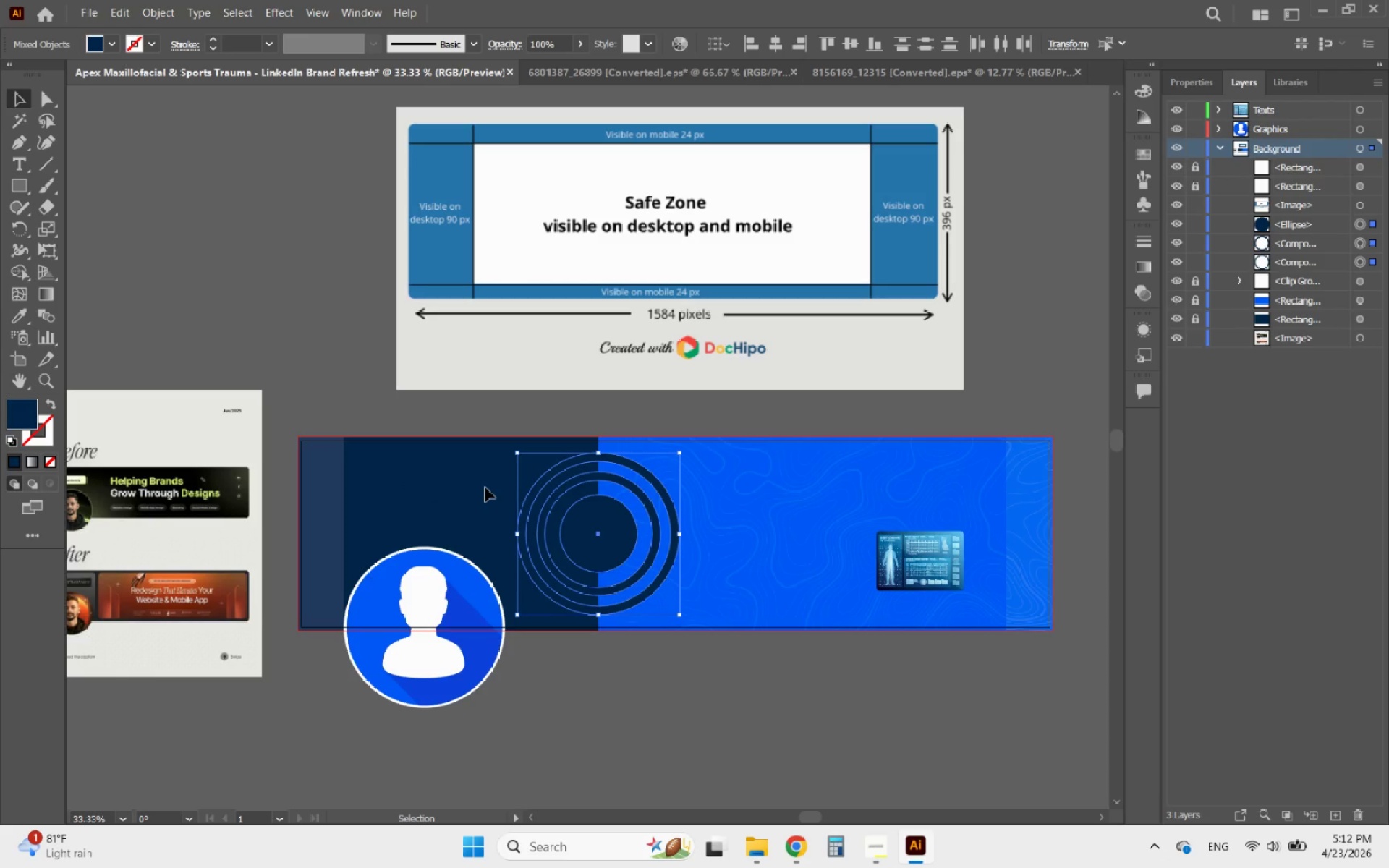 
hold_key(key=ArrowLeft, duration=1.5)
 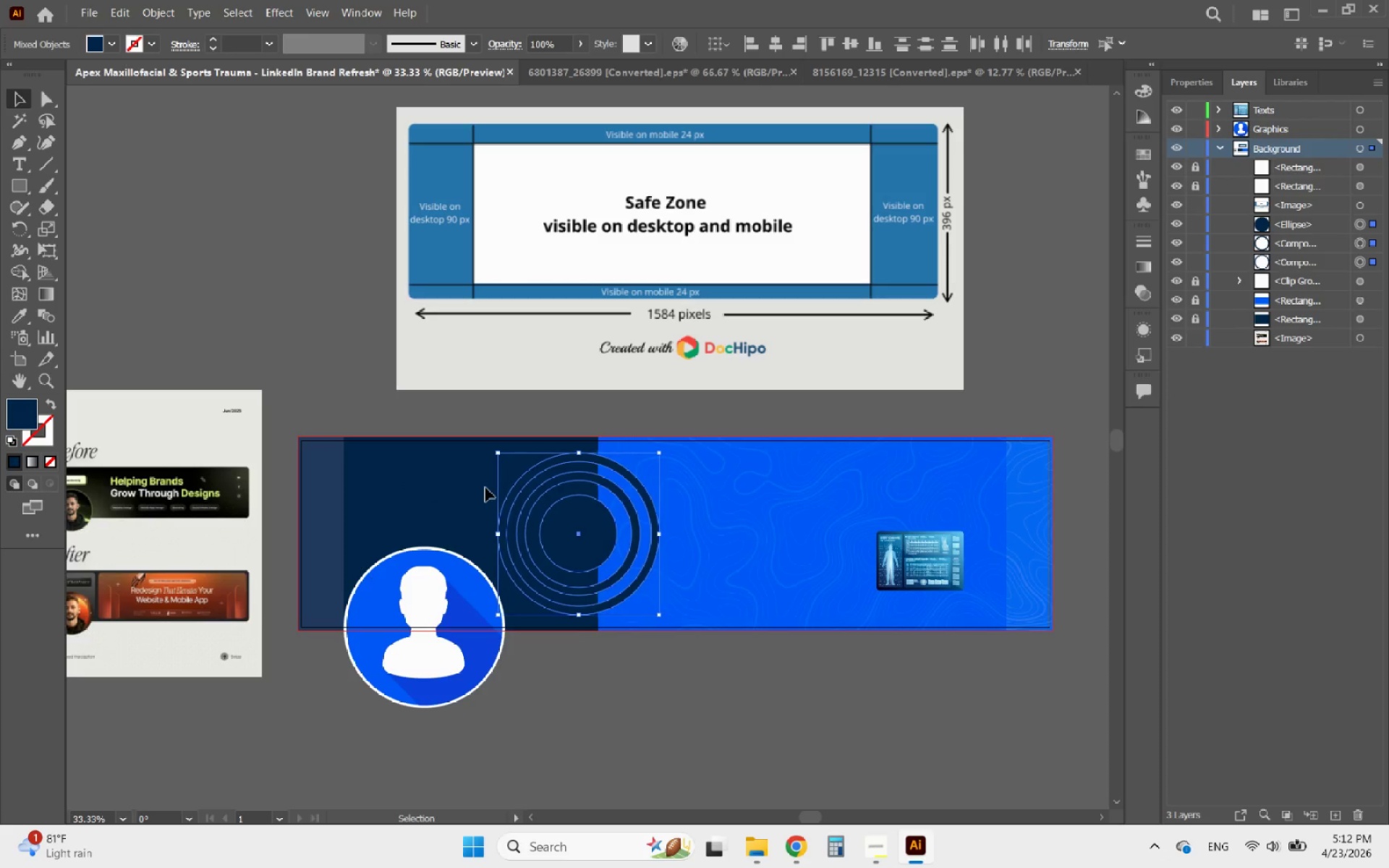 
hold_key(key=ArrowLeft, duration=0.98)
 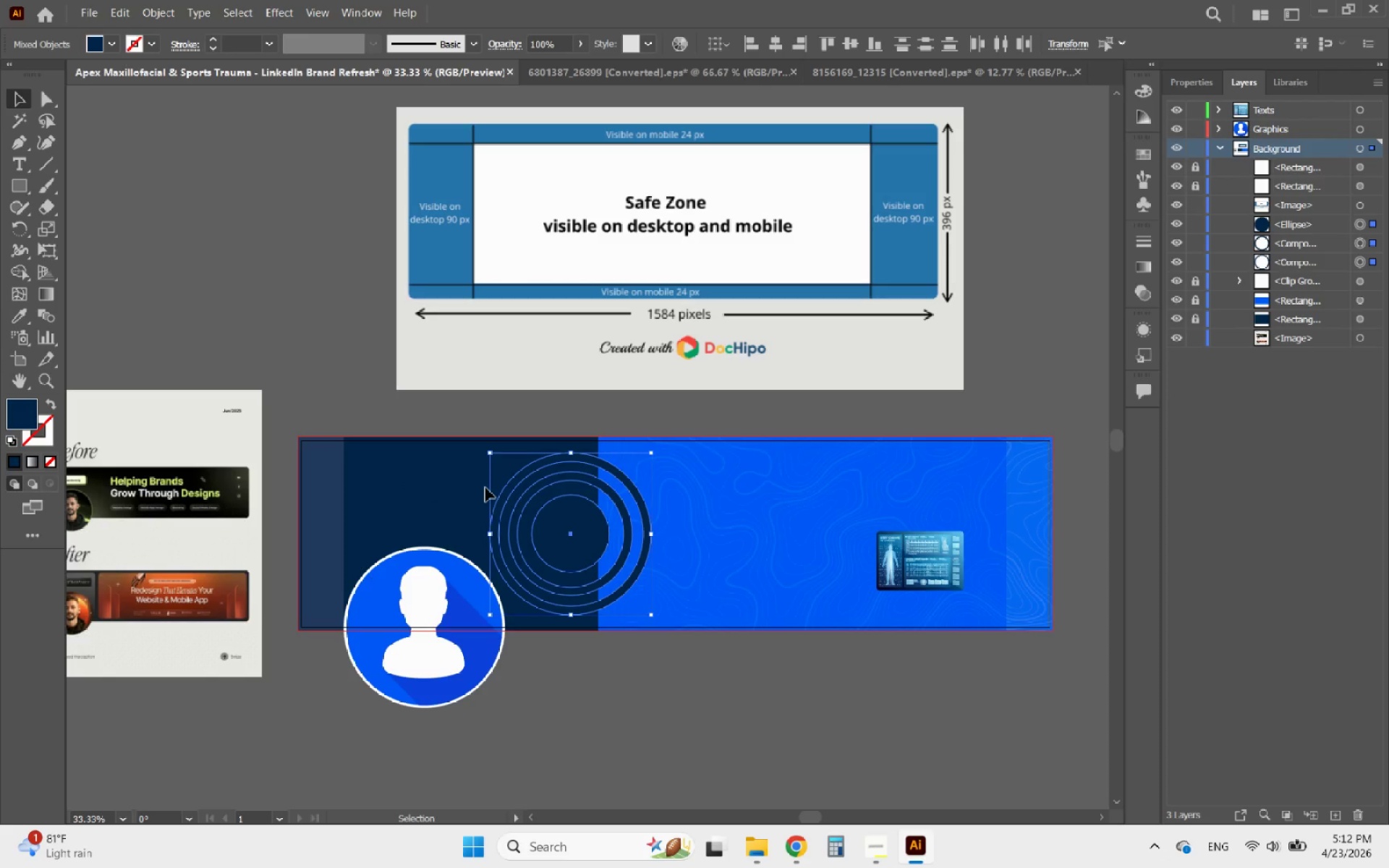 
hold_key(key=ArrowLeft, duration=1.5)
 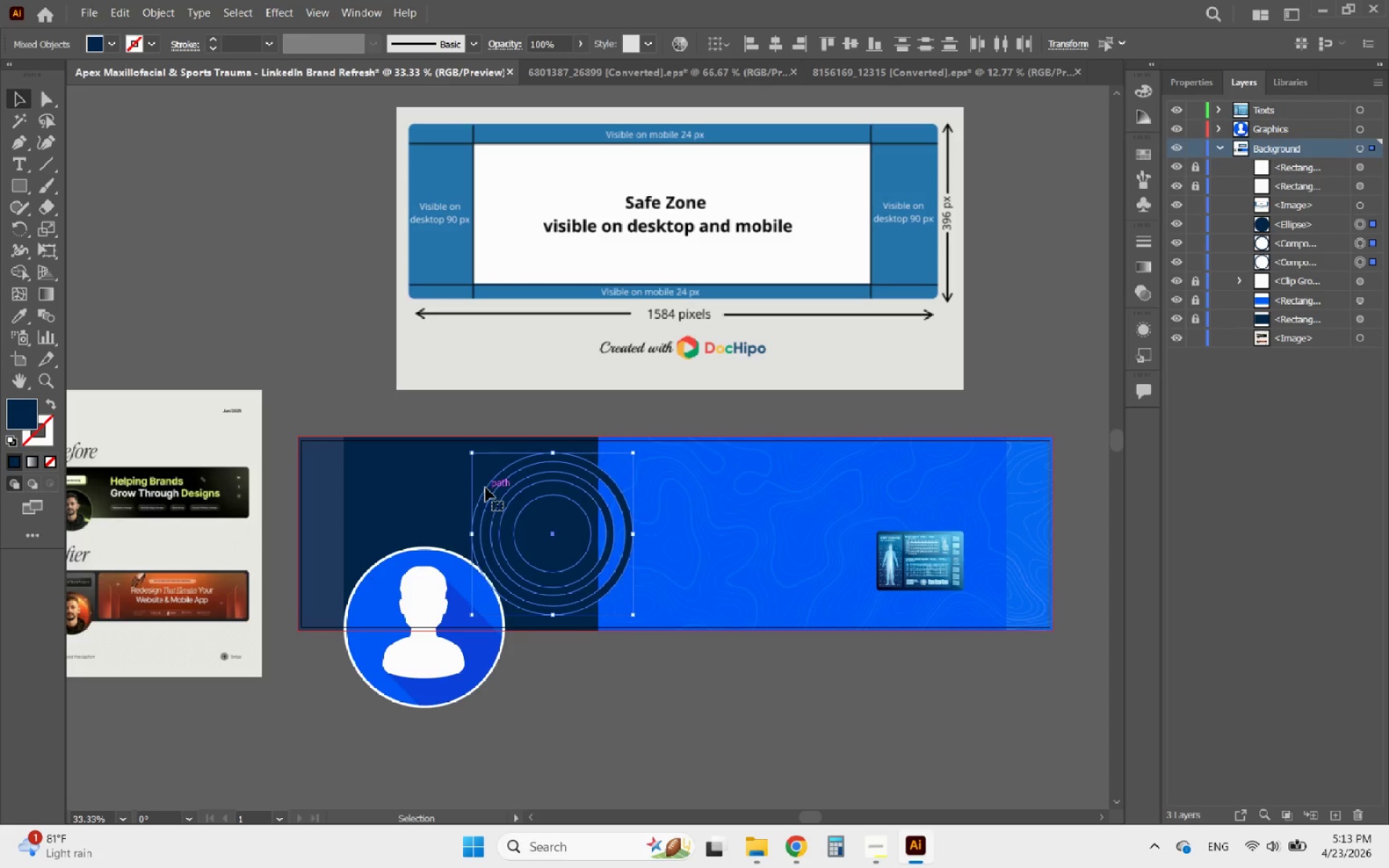 
hold_key(key=ArrowLeft, duration=1.09)
 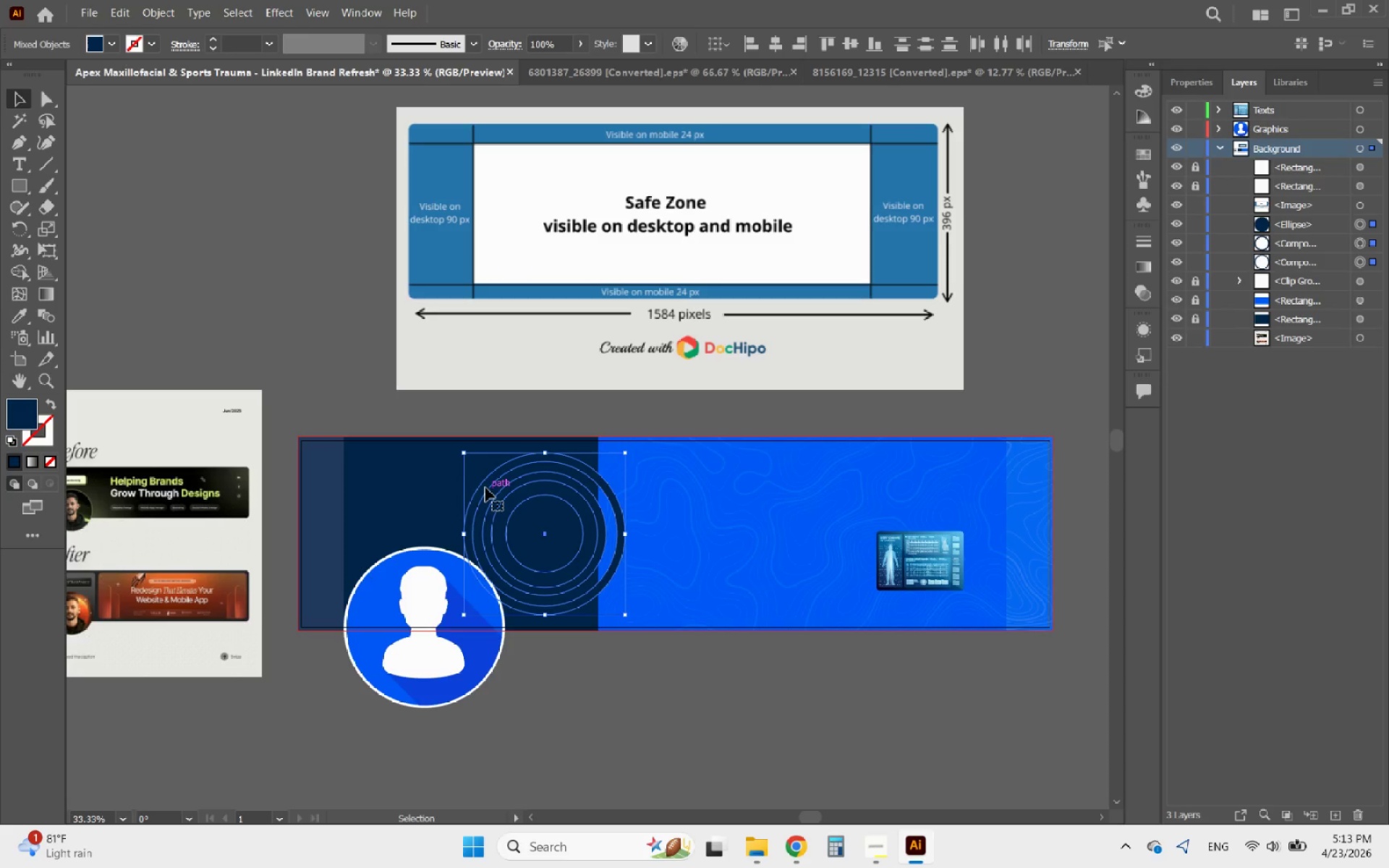 
key(ArrowLeft)
 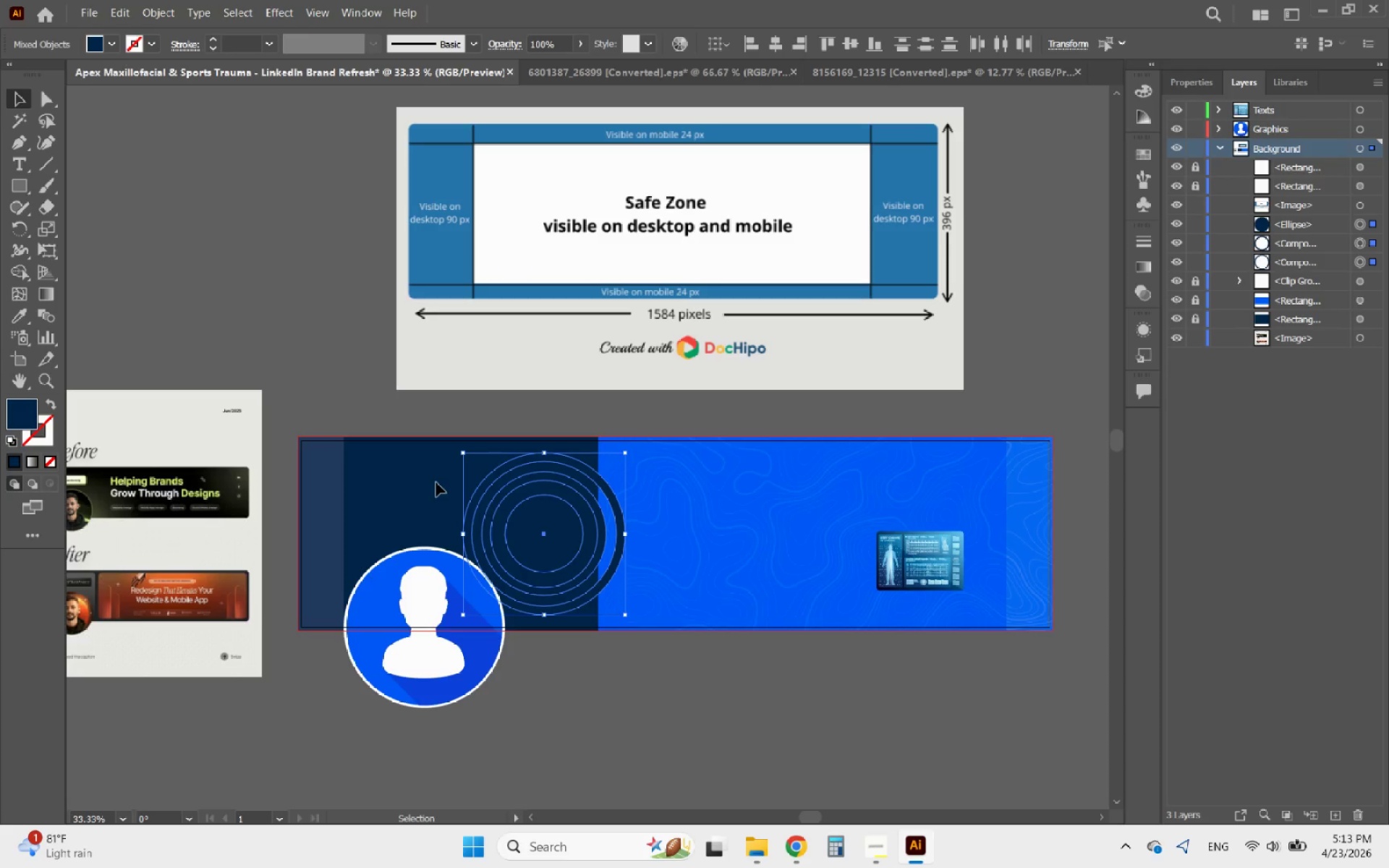 
left_click([436, 482])
 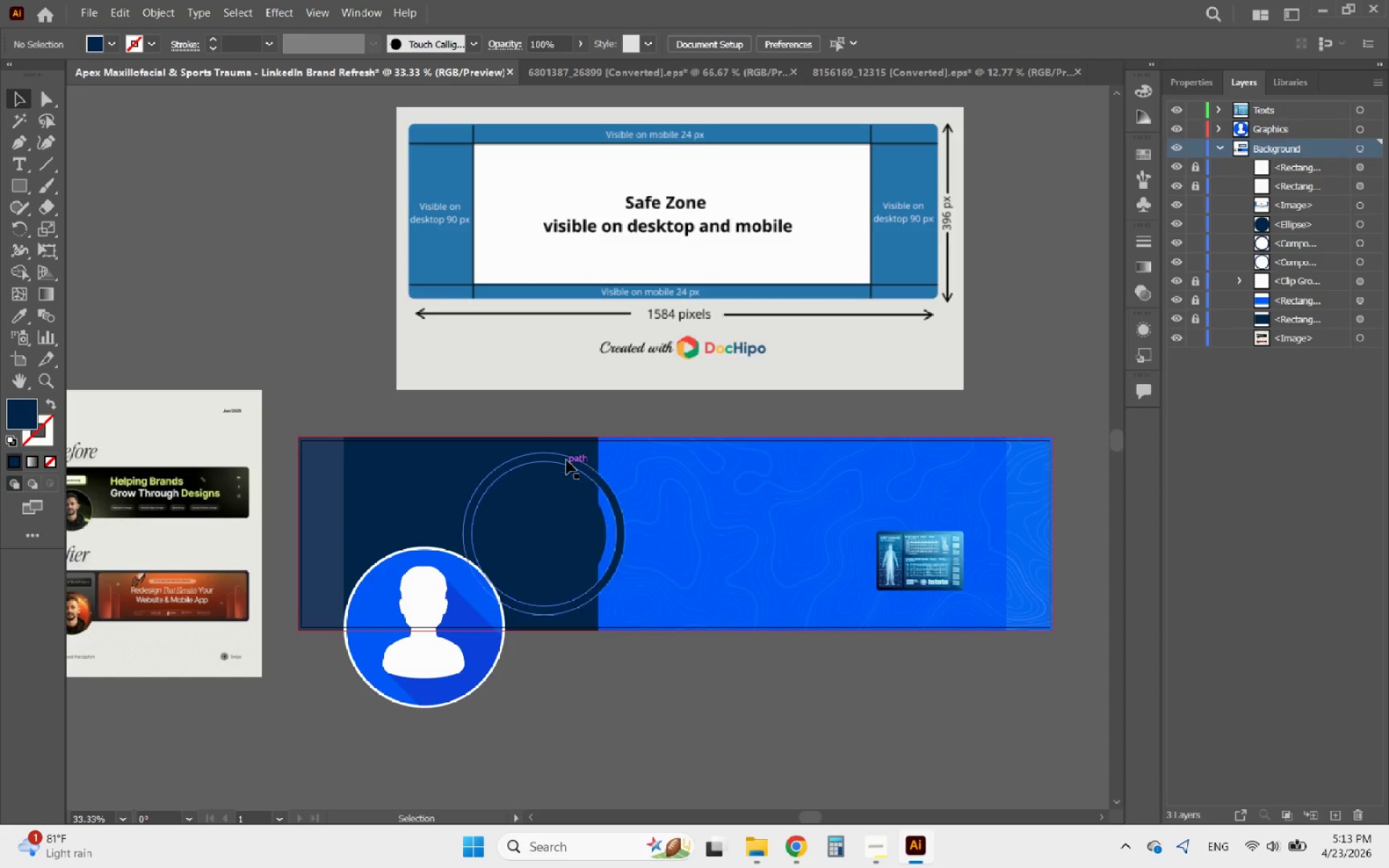 
left_click([572, 448])
 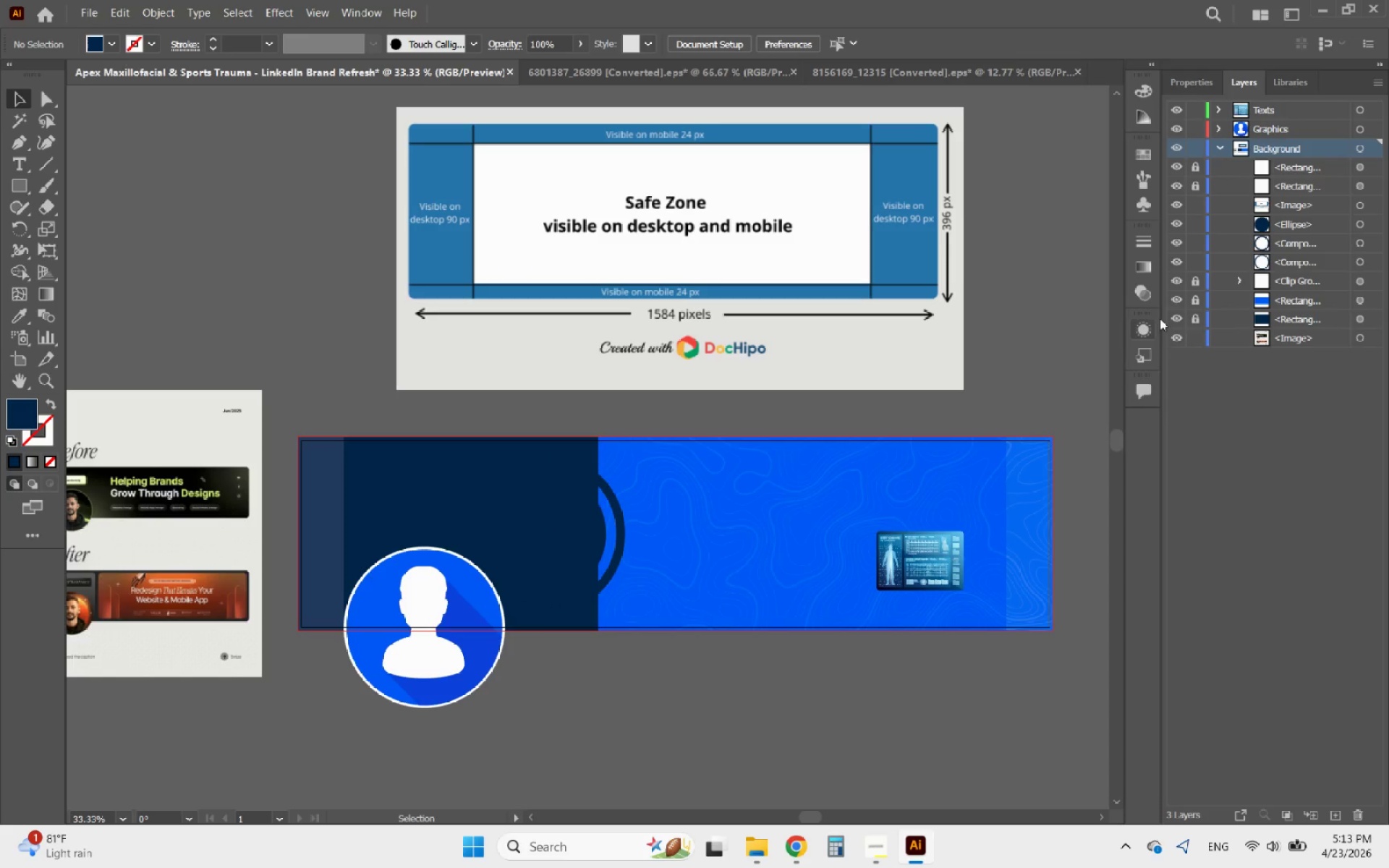 
left_click([1194, 318])
 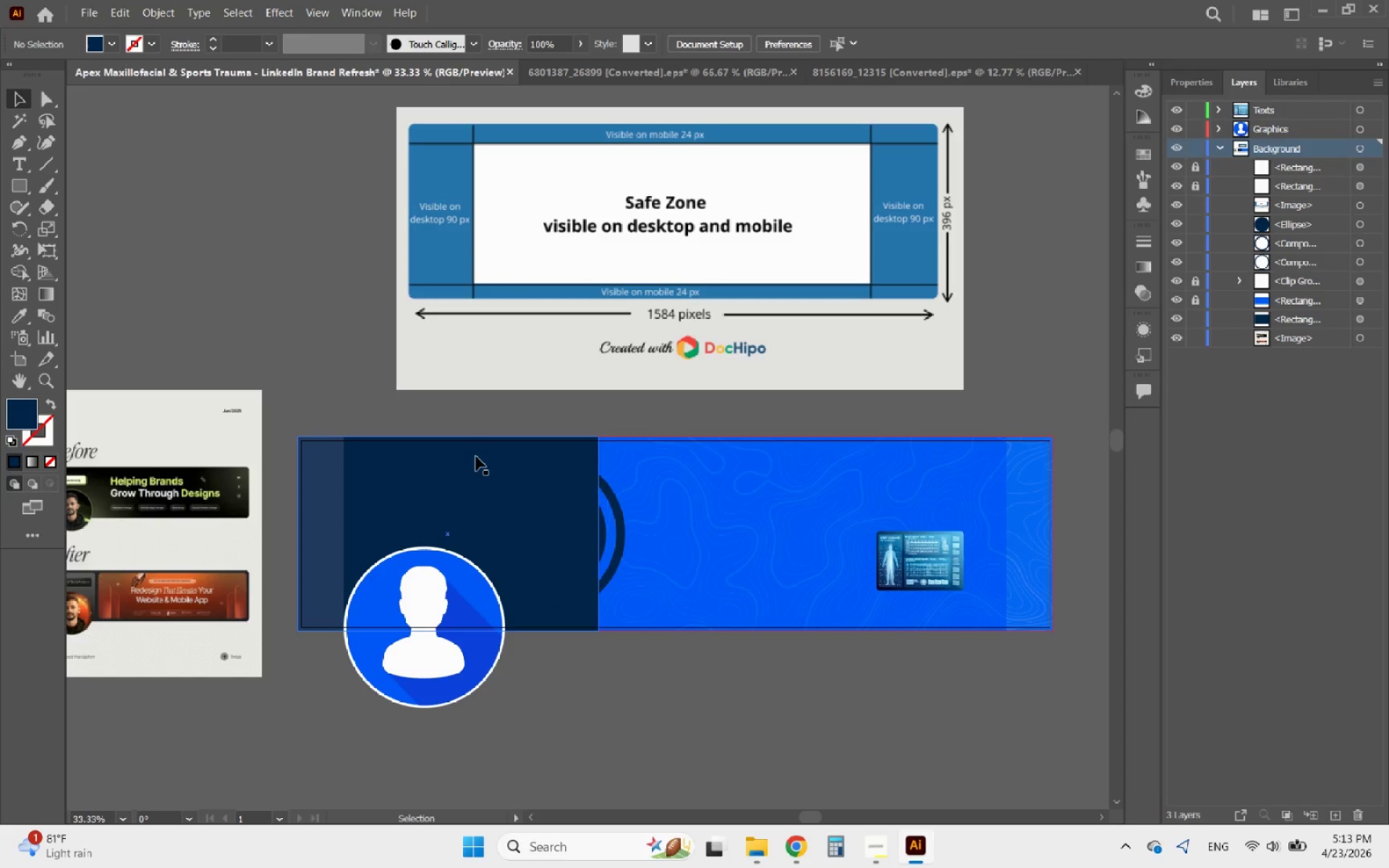 
left_click([445, 457])
 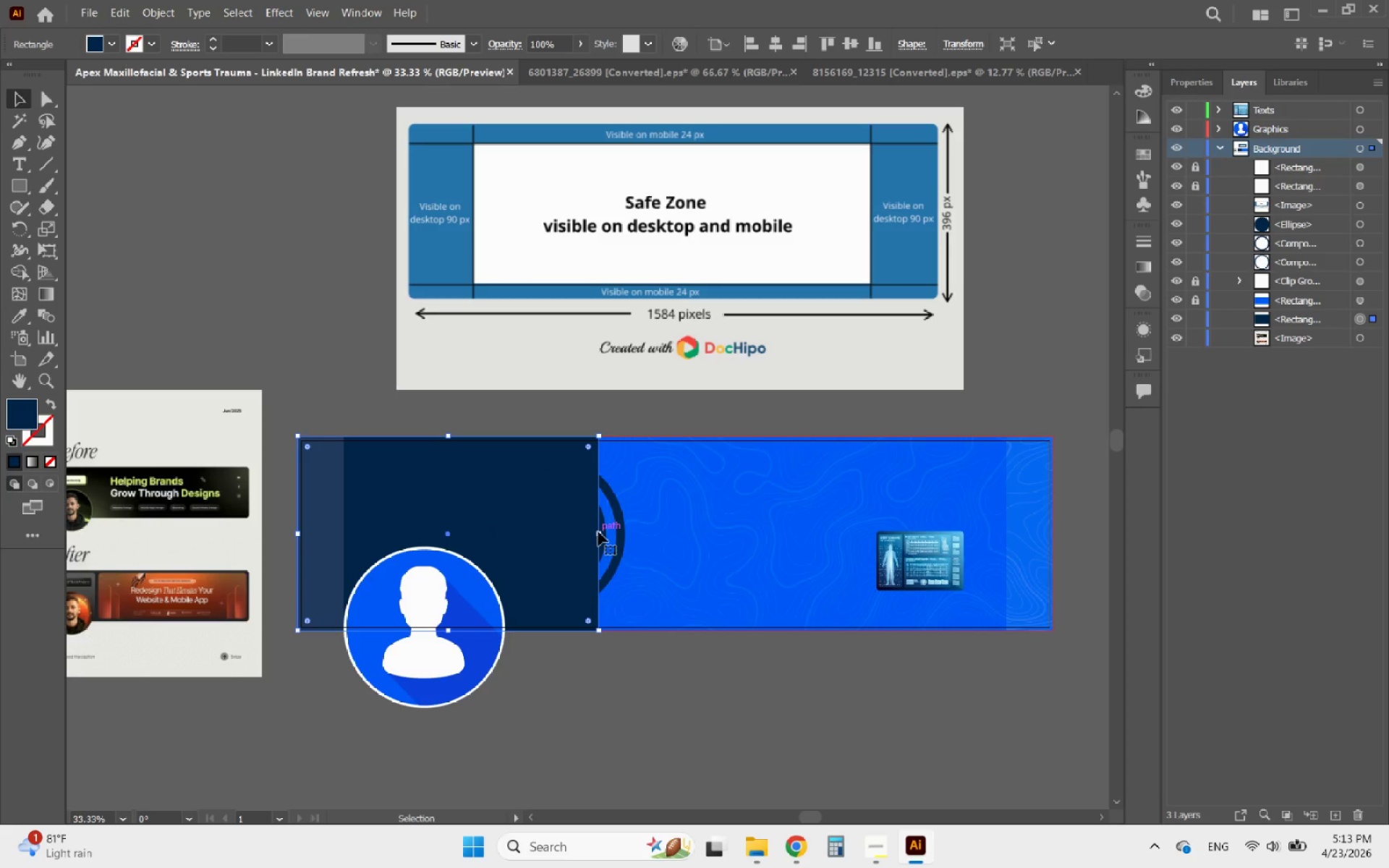 
left_click([596, 534])
 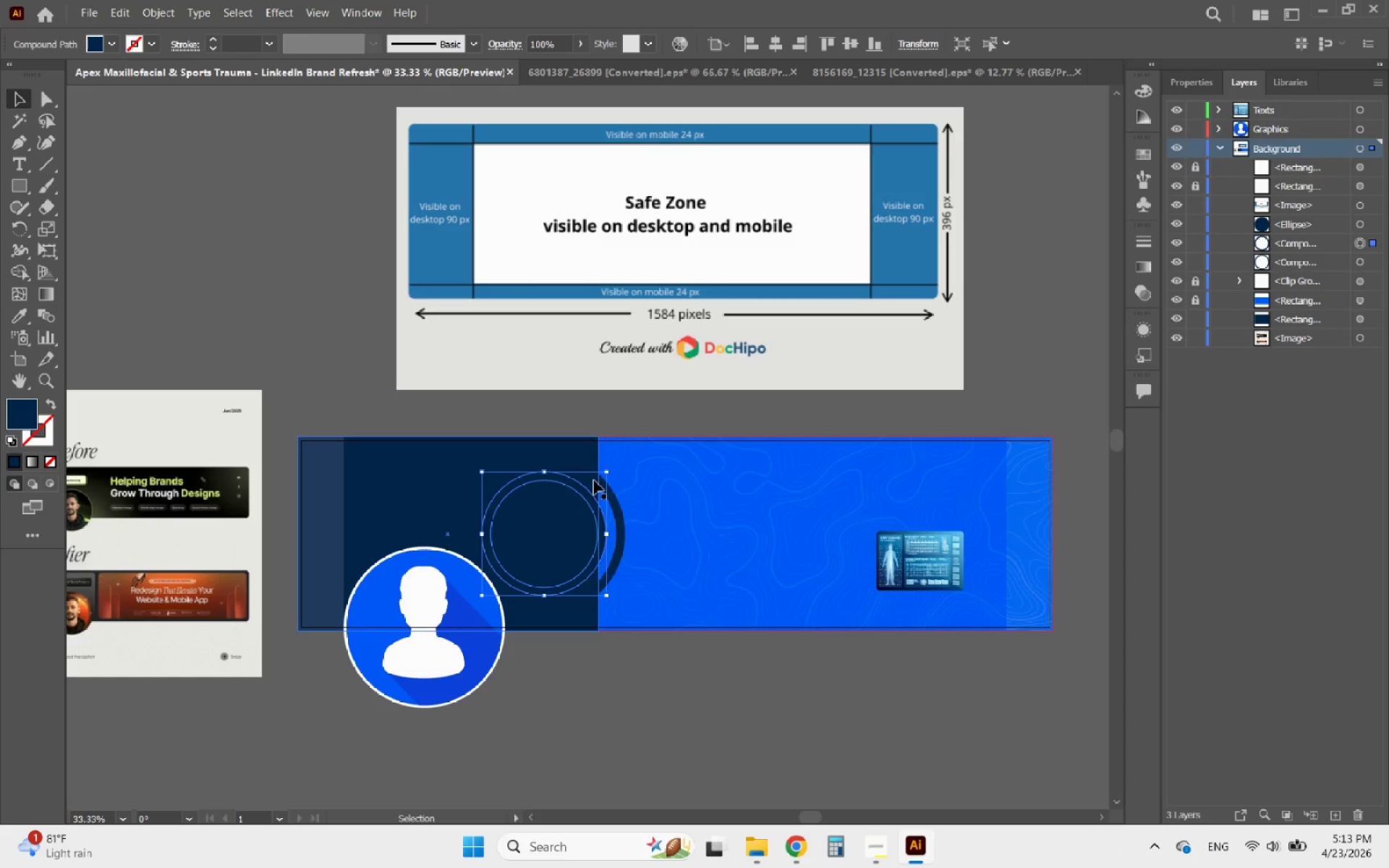 
left_click([582, 460])
 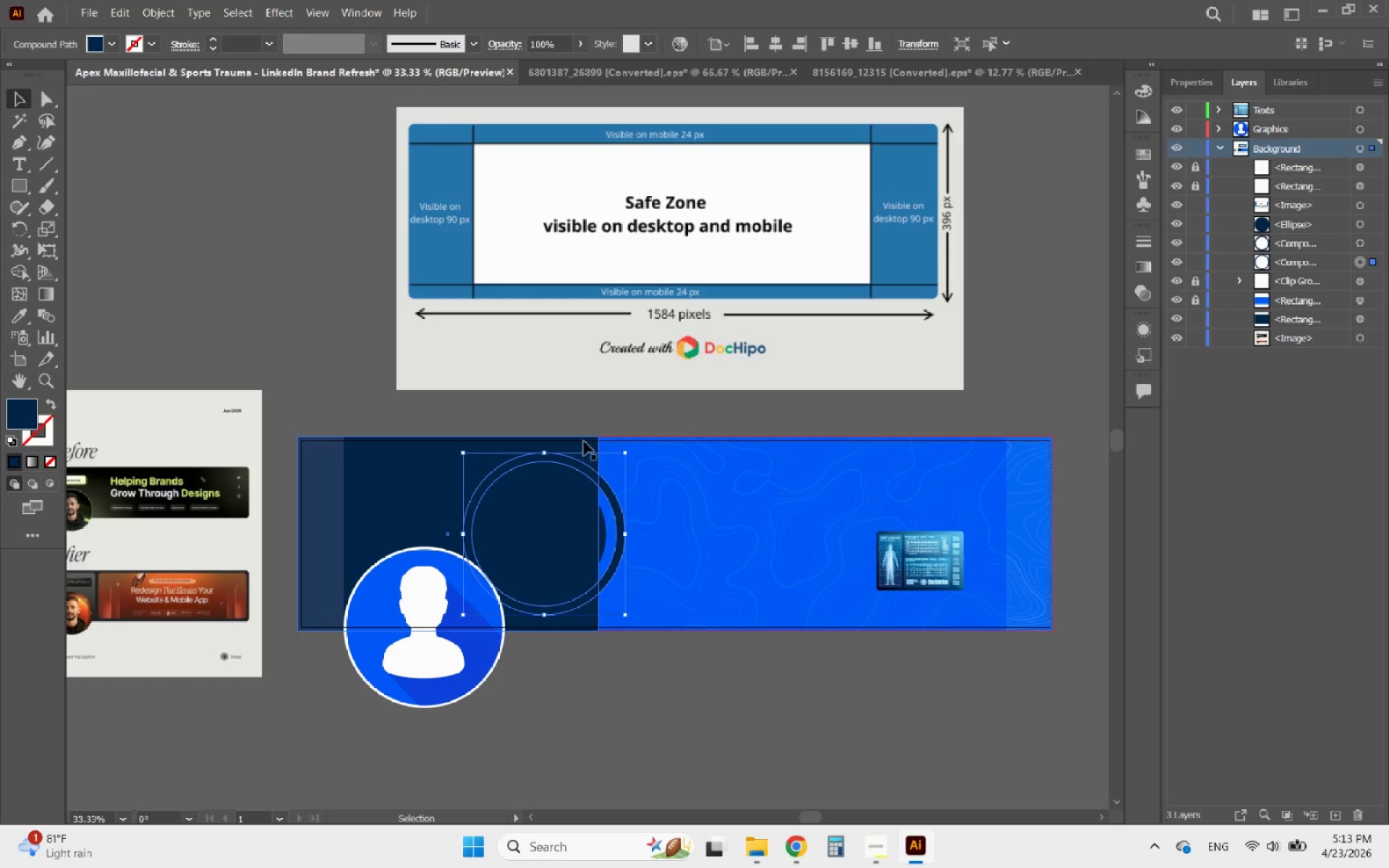 
left_click([584, 438])
 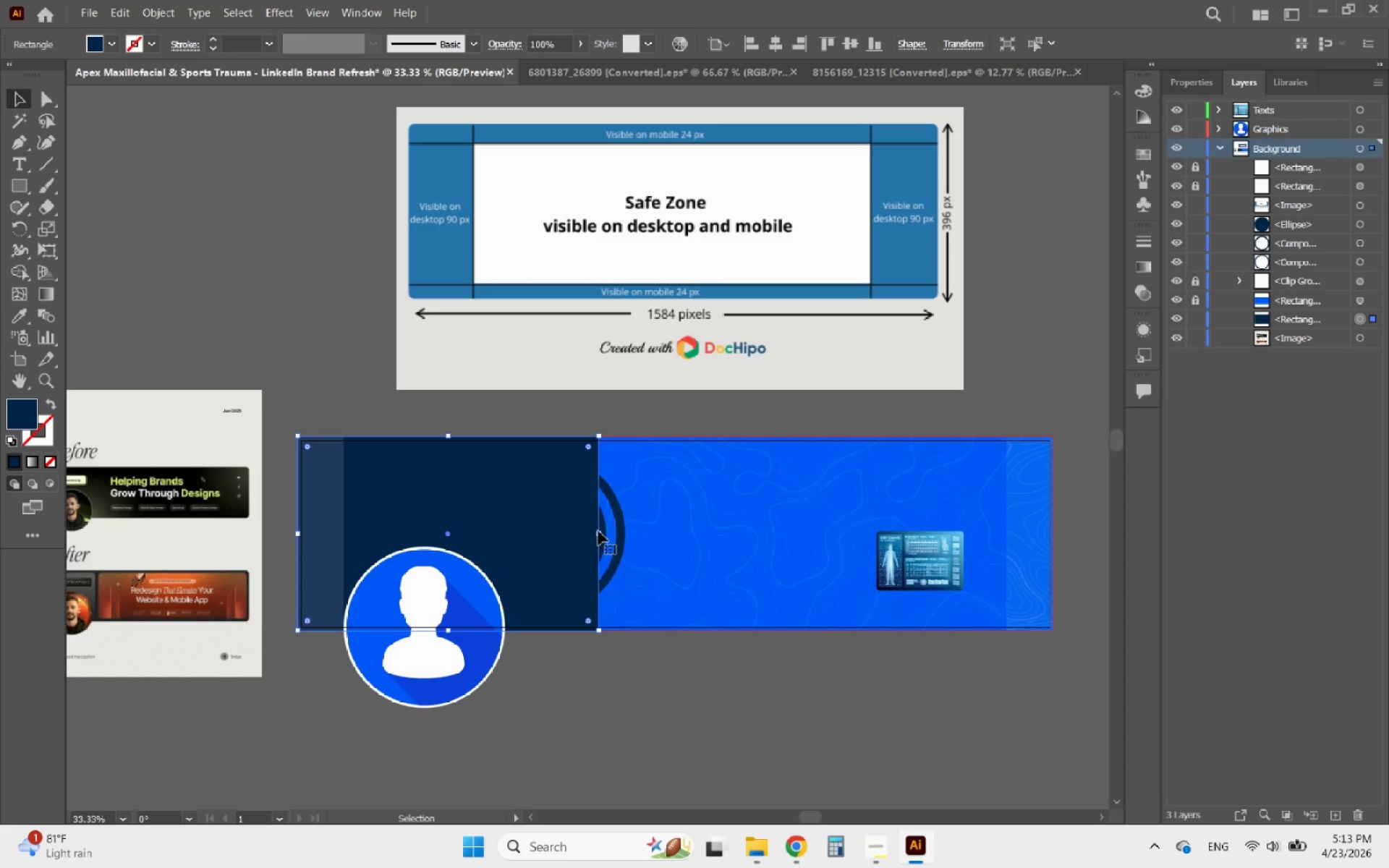 
left_click_drag(start_coordinate=[601, 531], to_coordinate=[546, 534])
 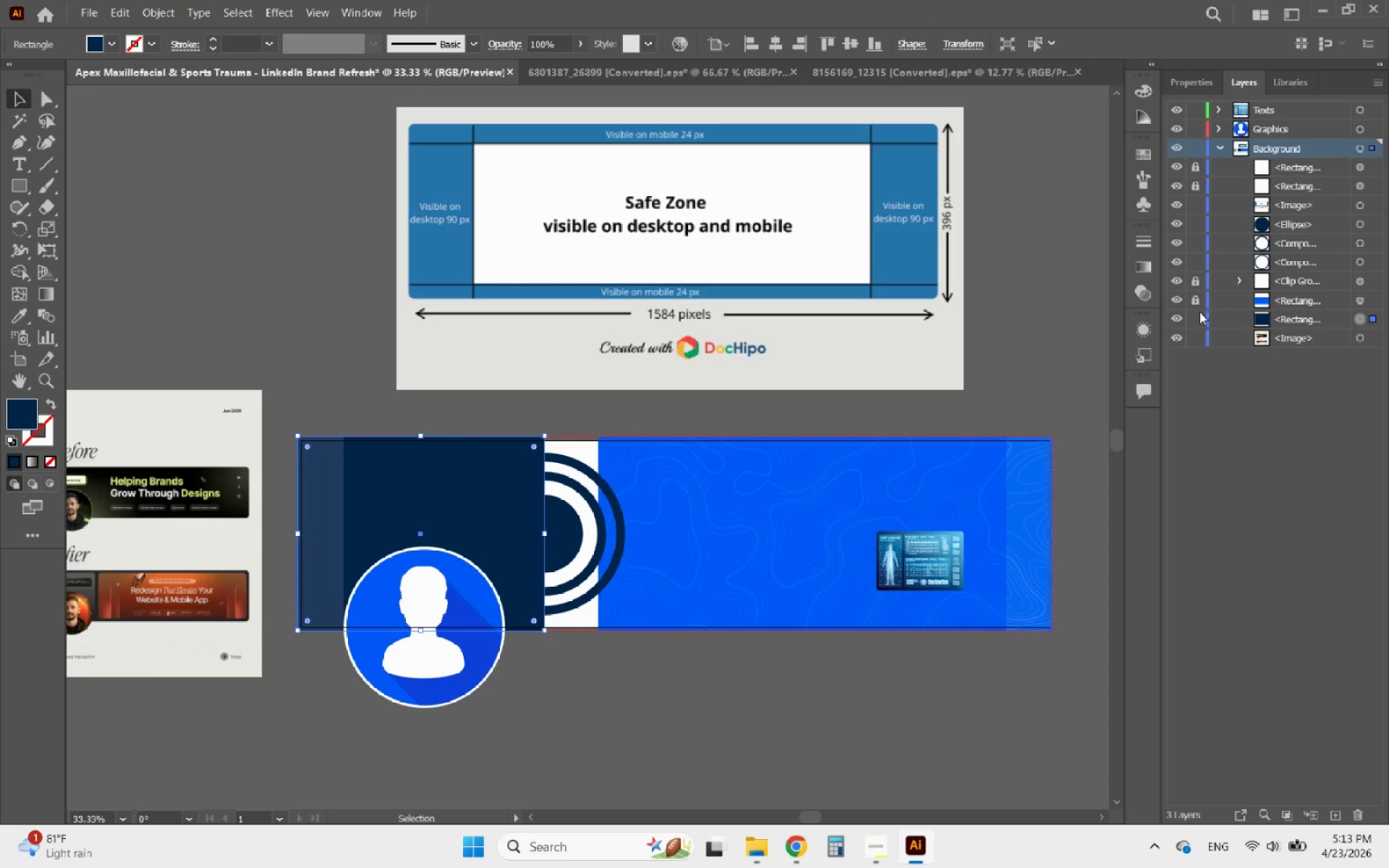 
double_click([1195, 302])
 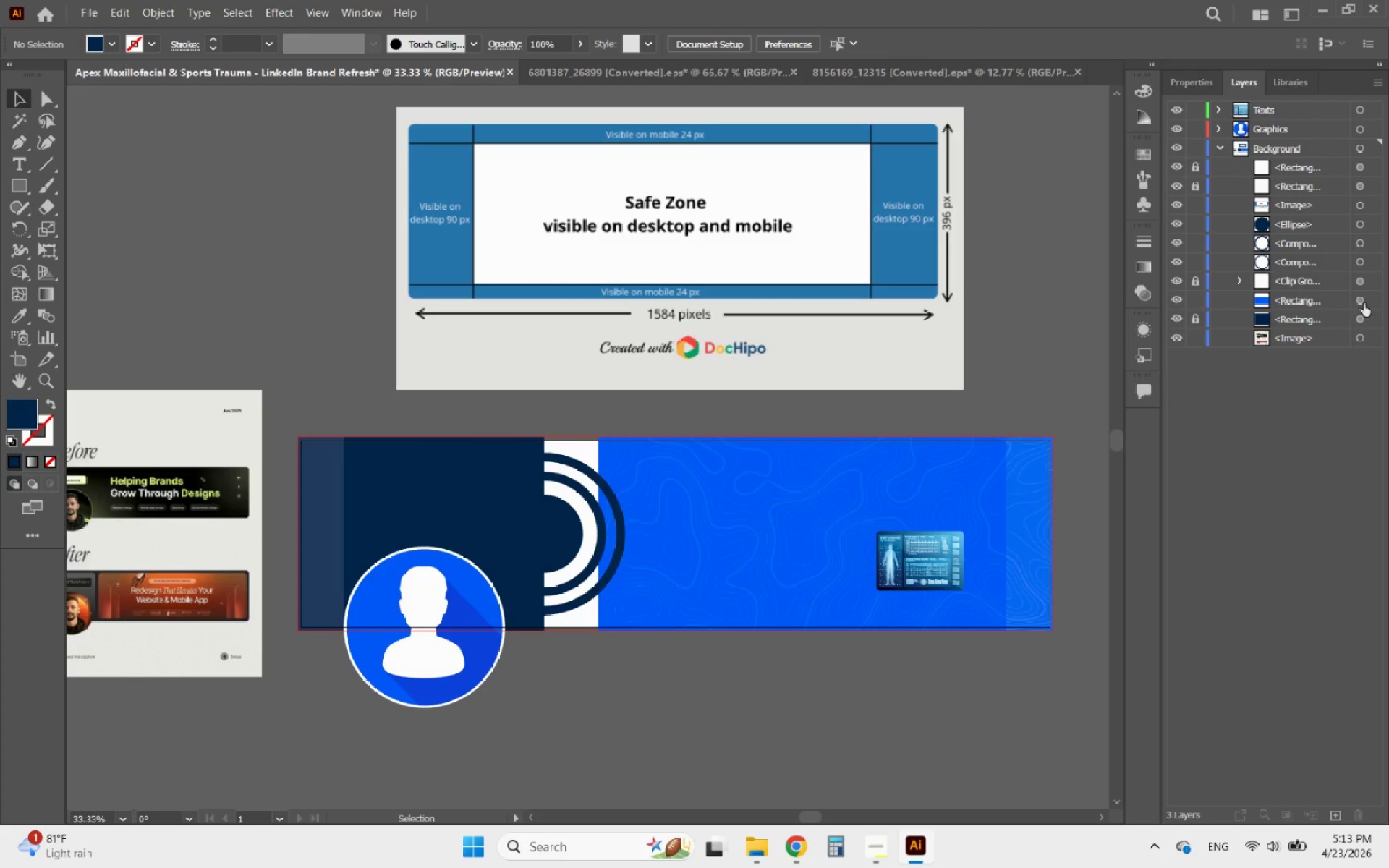 
left_click([1374, 299])
 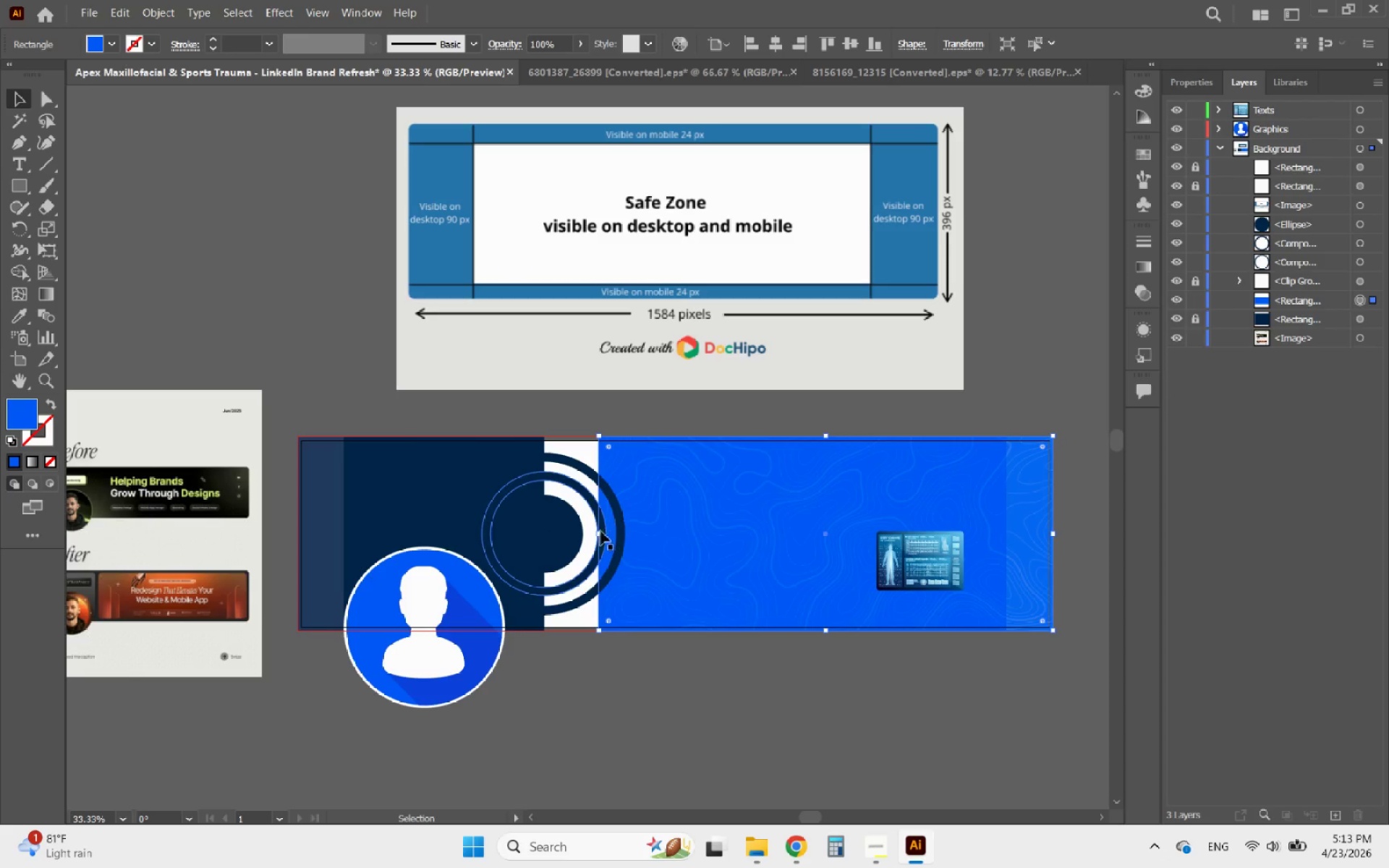 
left_click_drag(start_coordinate=[598, 532], to_coordinate=[545, 535])
 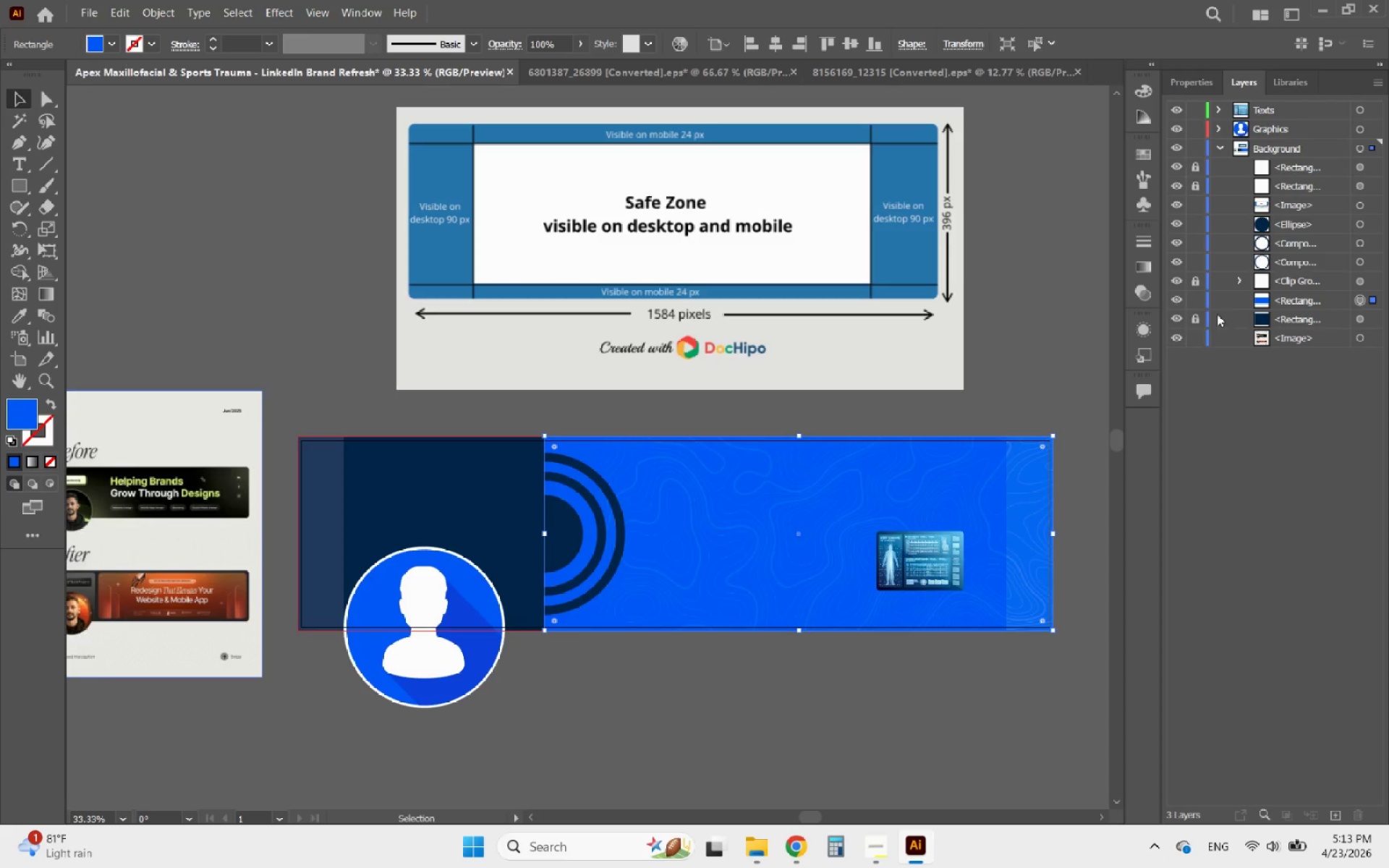 
left_click([1194, 300])
 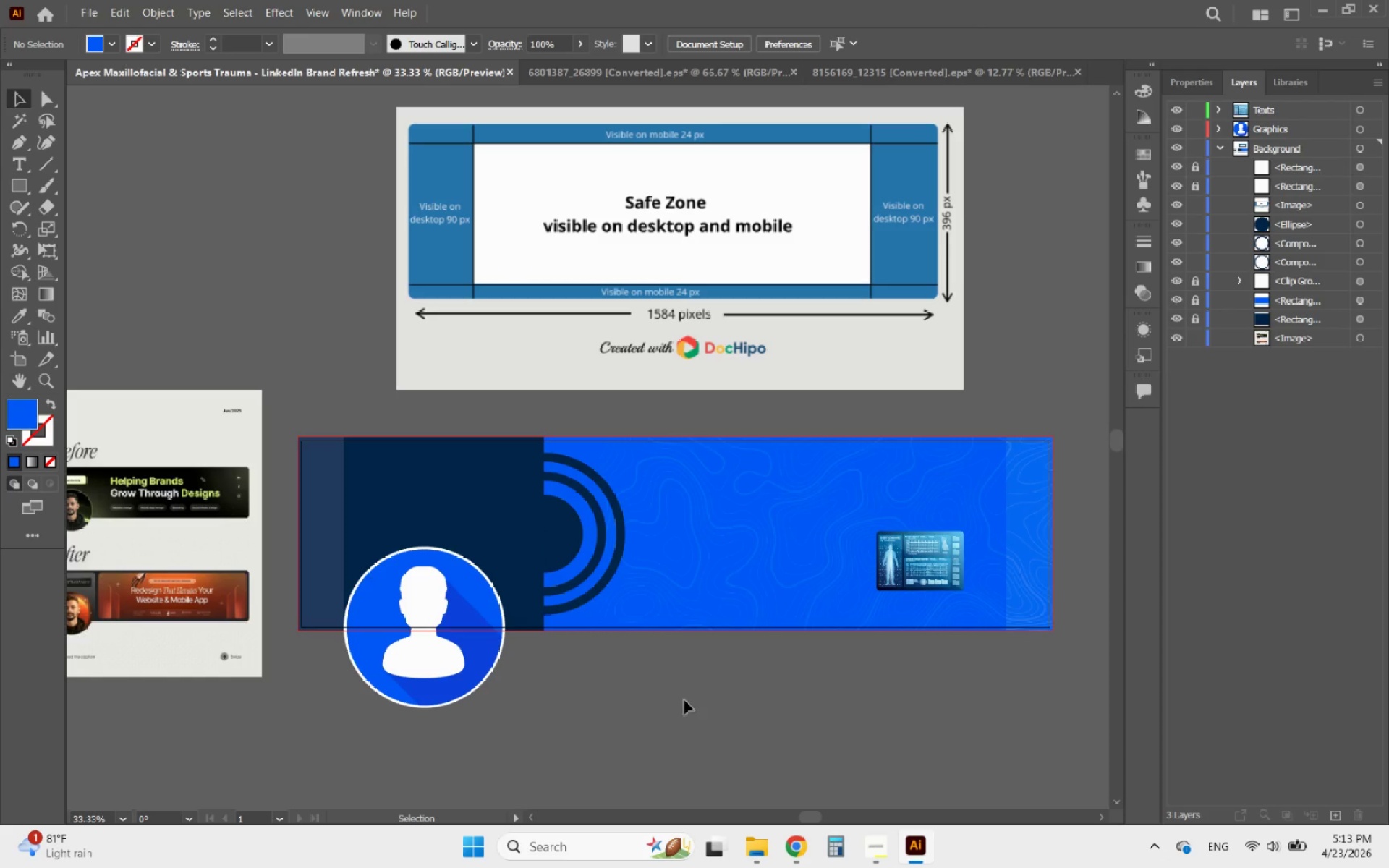 
left_click([668, 723])
 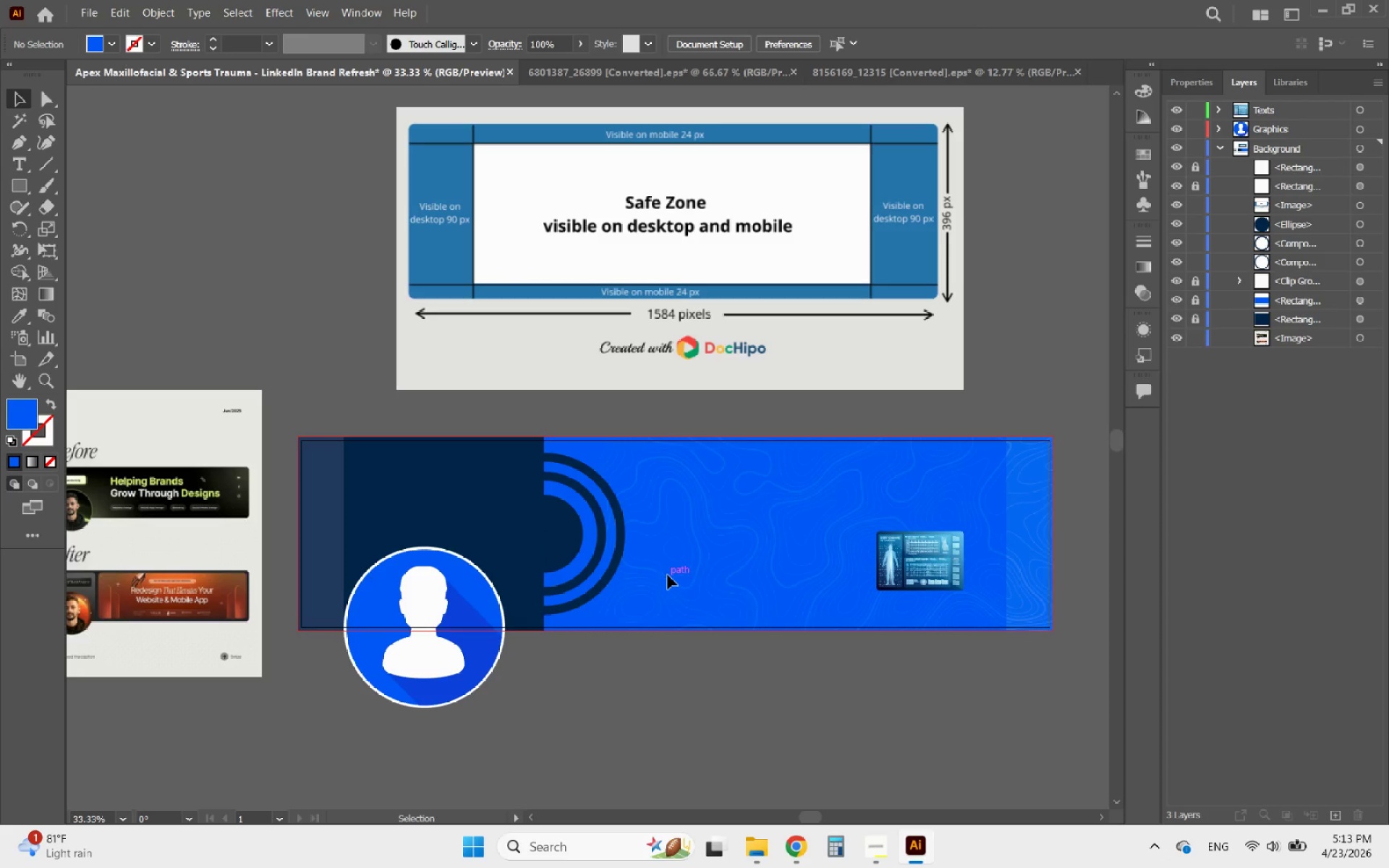 
left_click([669, 577])
 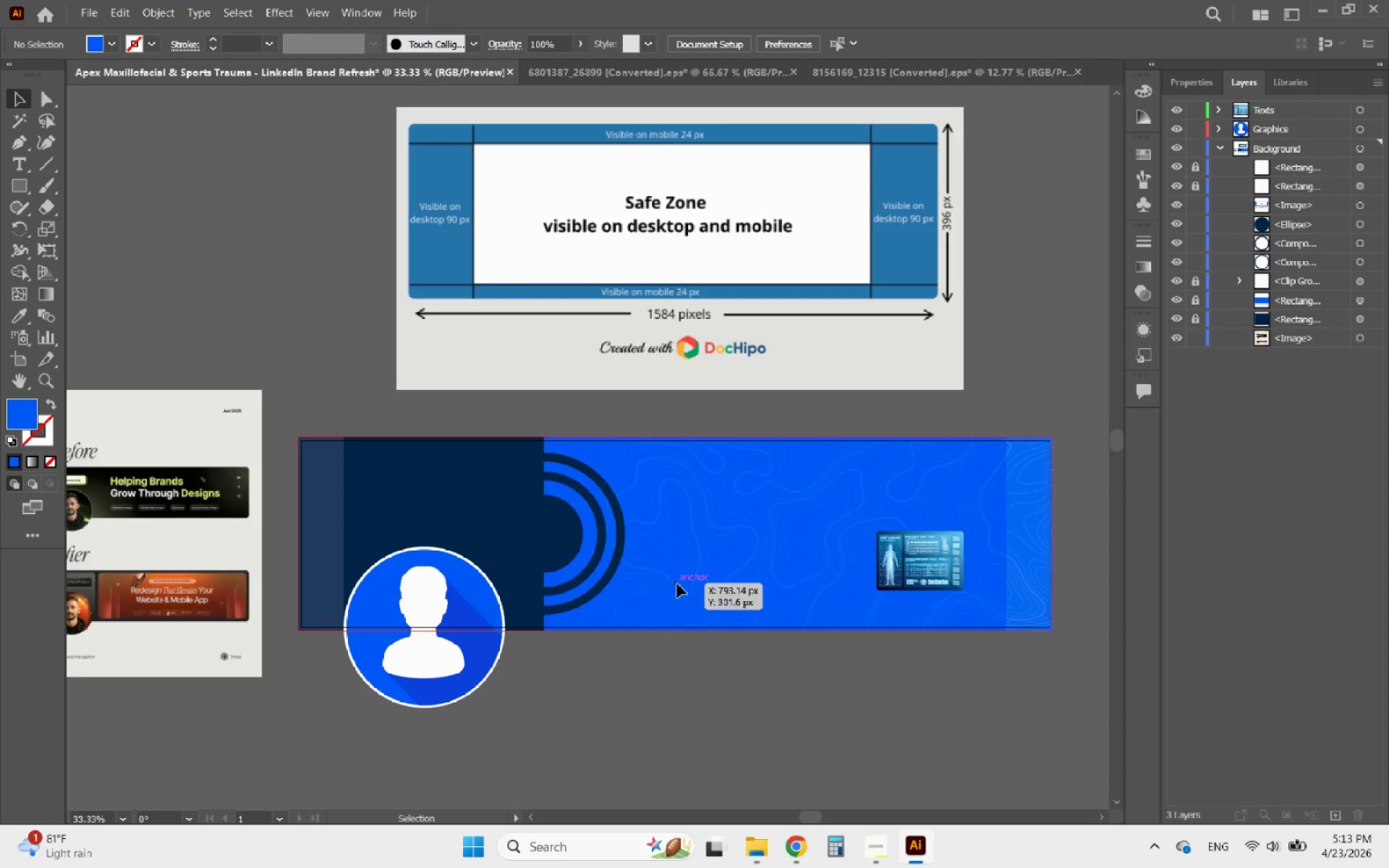 
left_click([677, 584])
 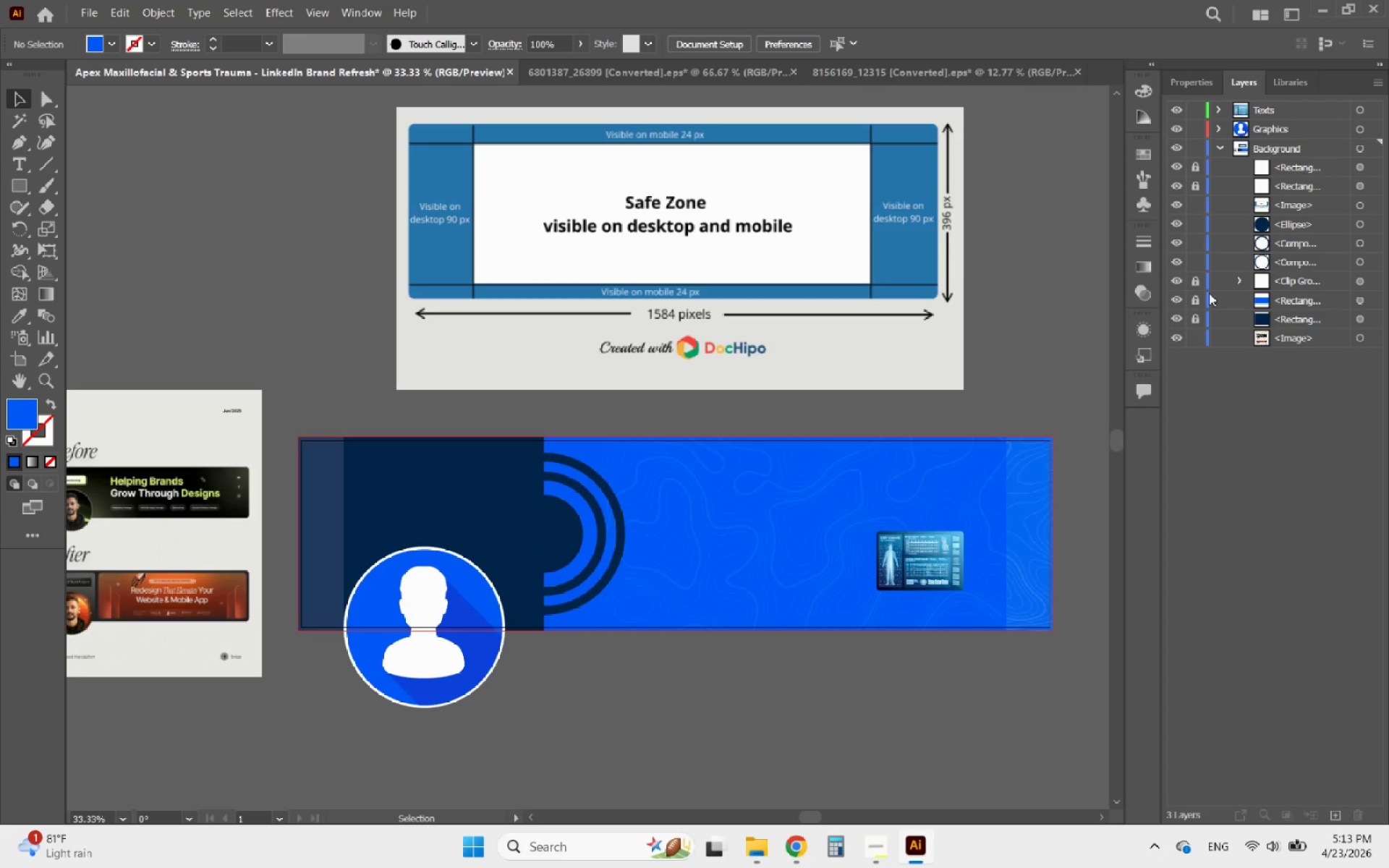 
left_click([1193, 284])
 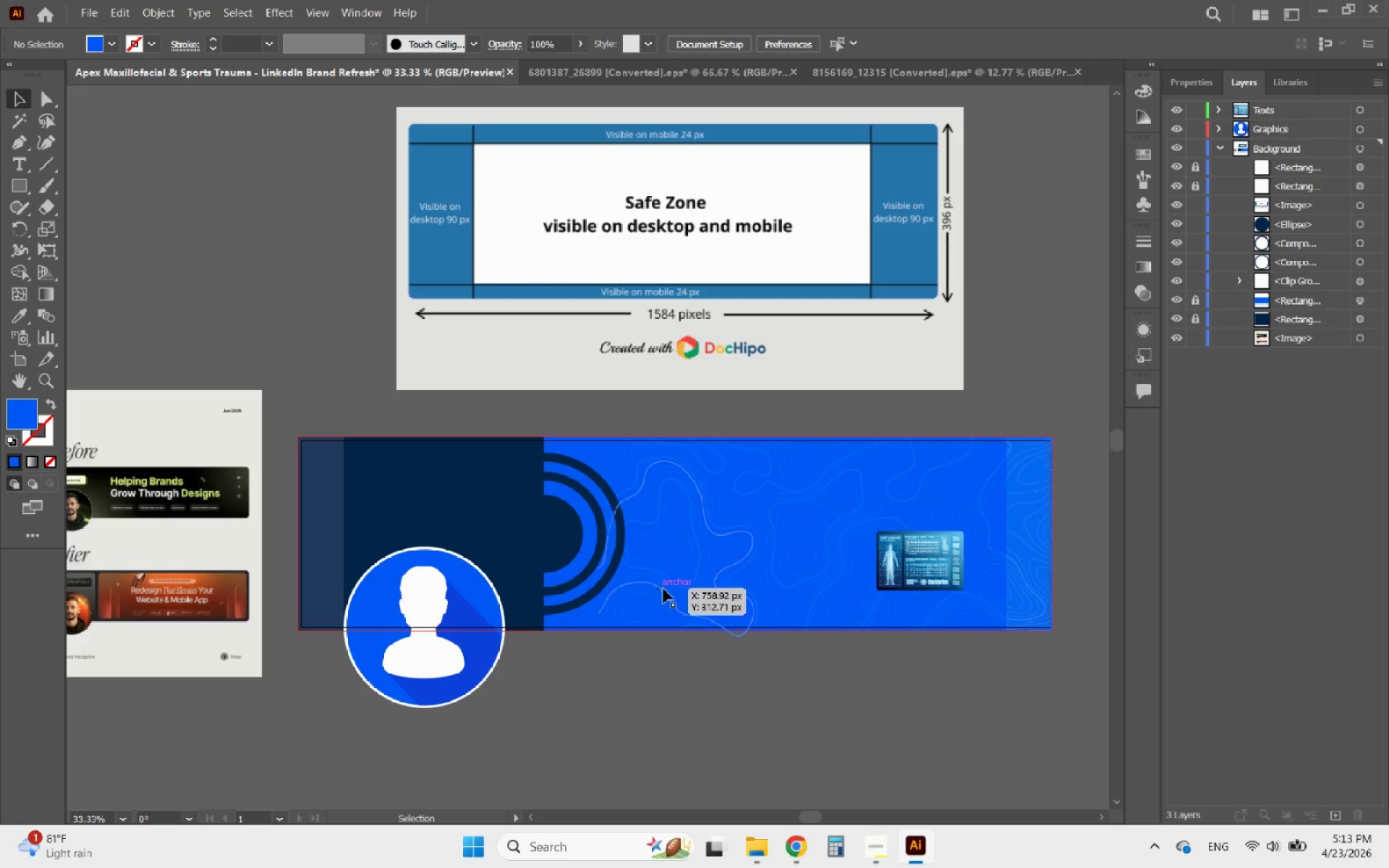 
left_click([671, 587])
 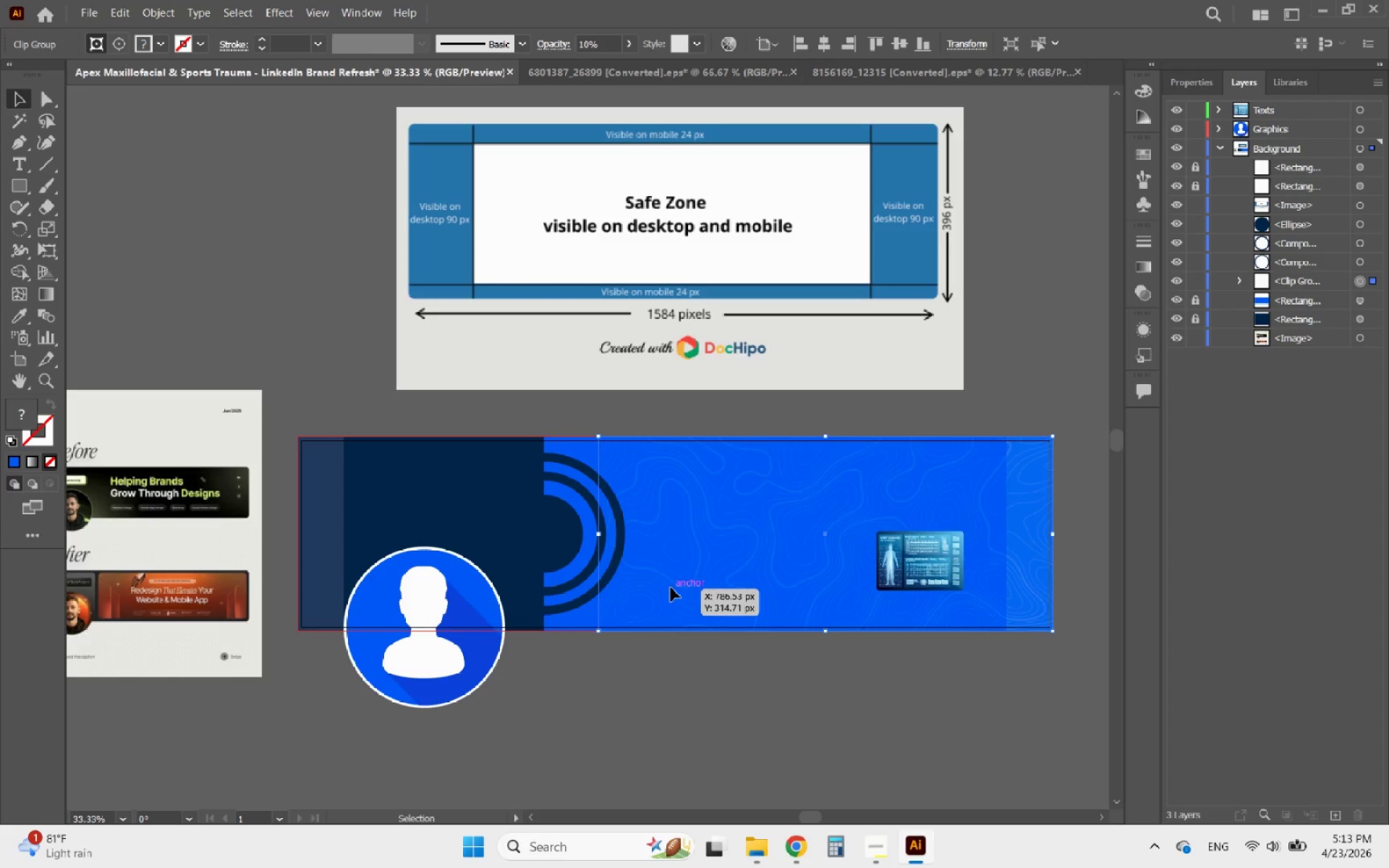 
double_click([671, 587])
 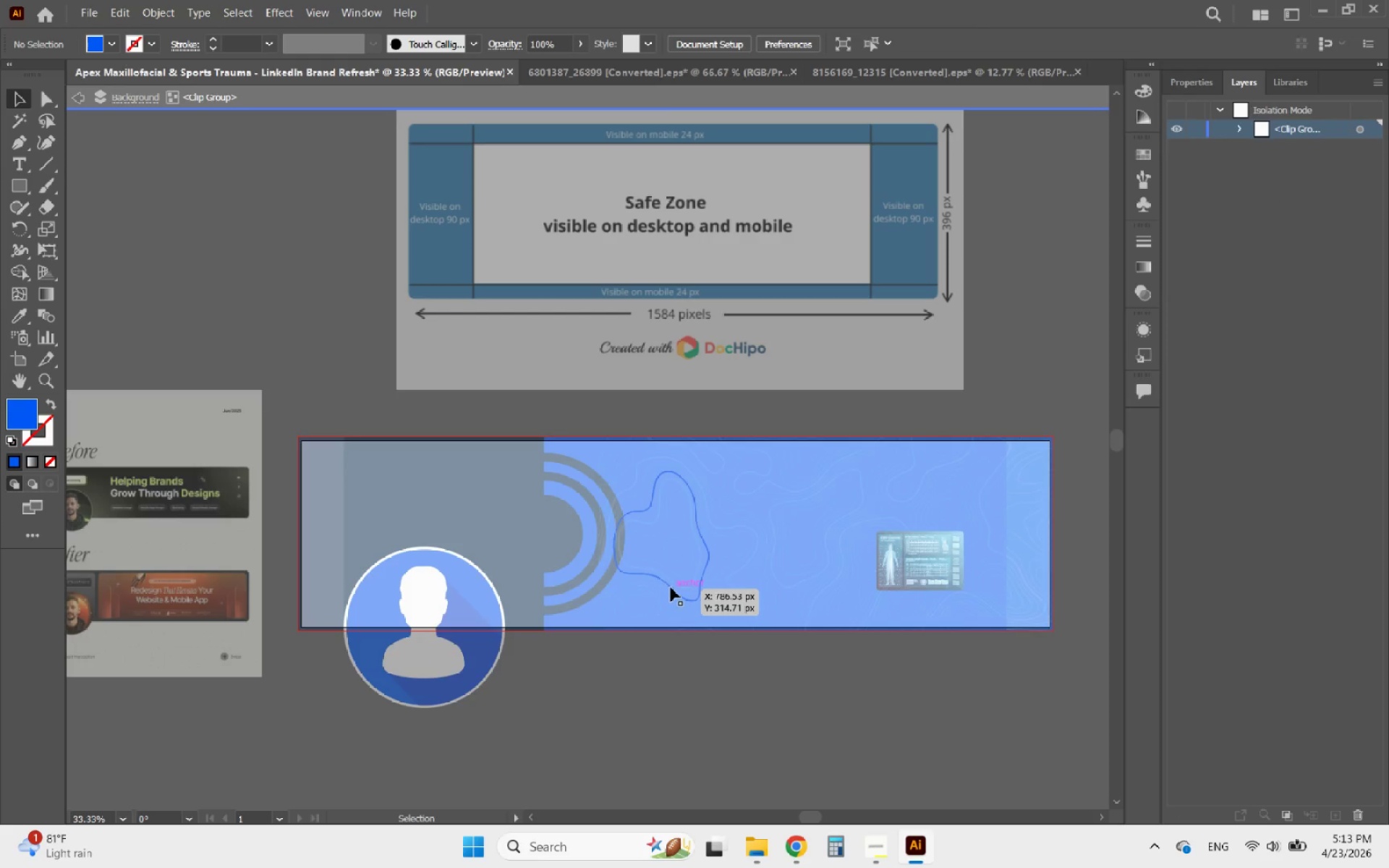 
left_click([671, 587])
 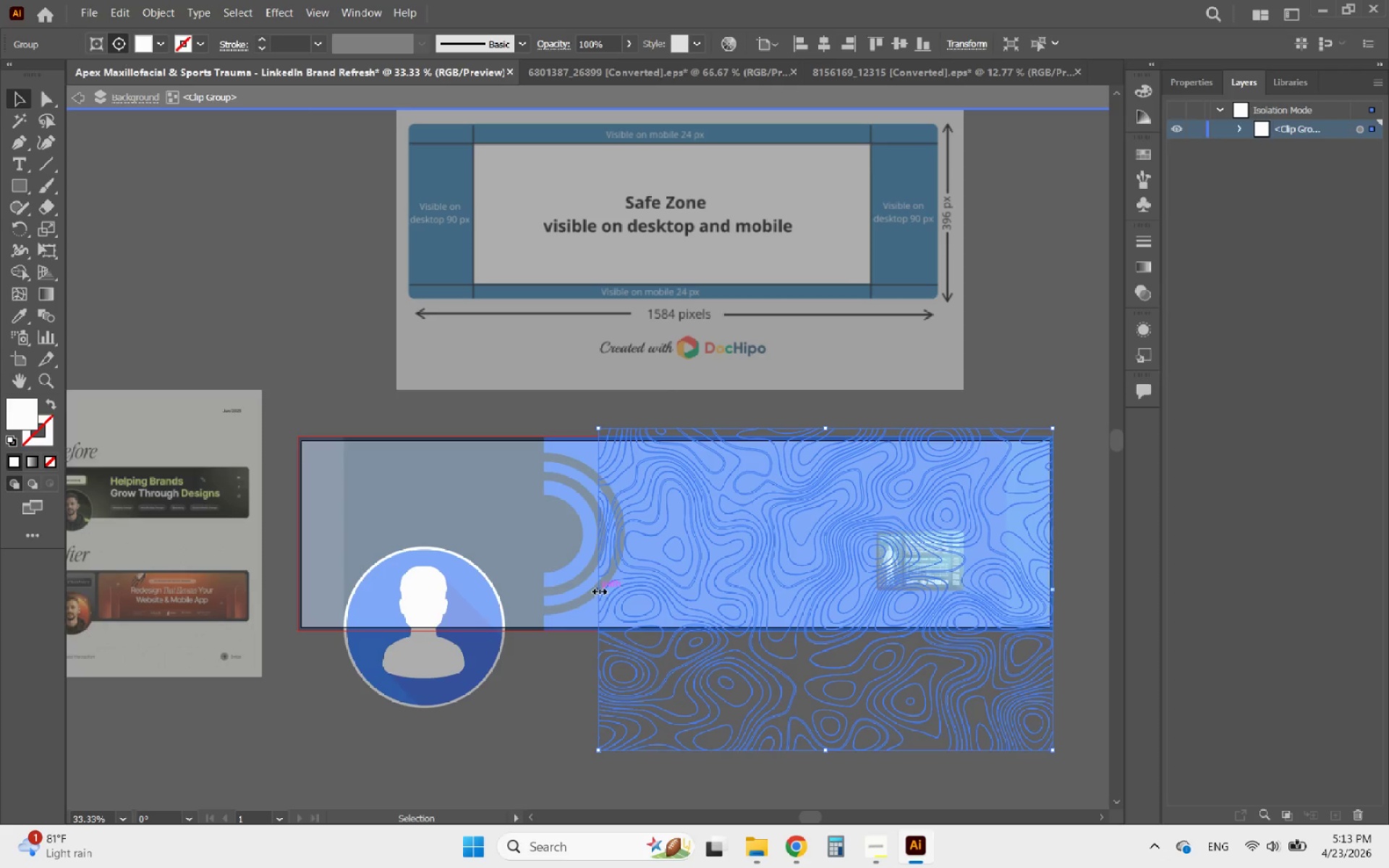 
hold_key(key=ShiftLeft, duration=1.81)
left_click_drag(start_coordinate=[598, 590], to_coordinate=[543, 587])
 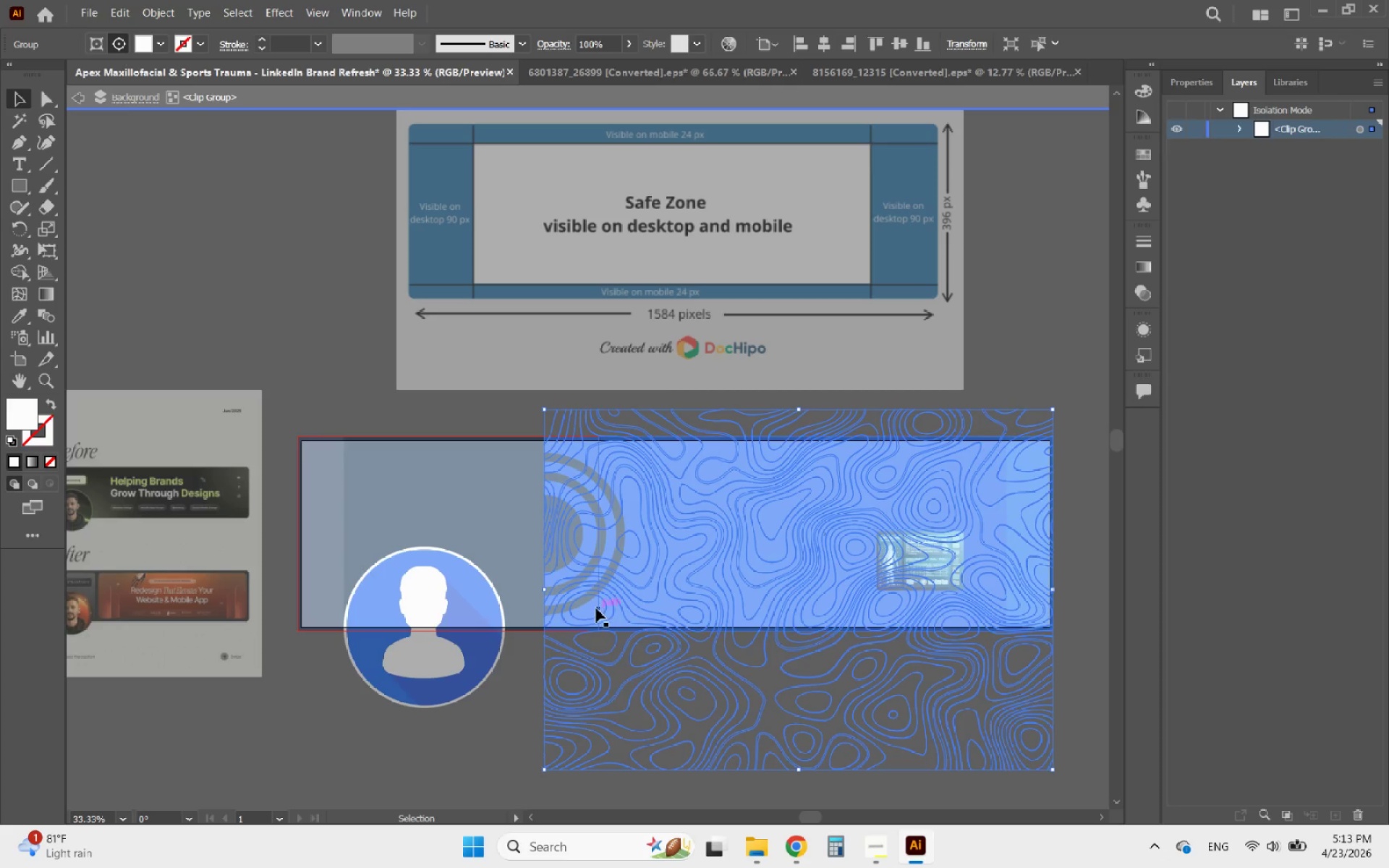 
left_click([596, 608])
 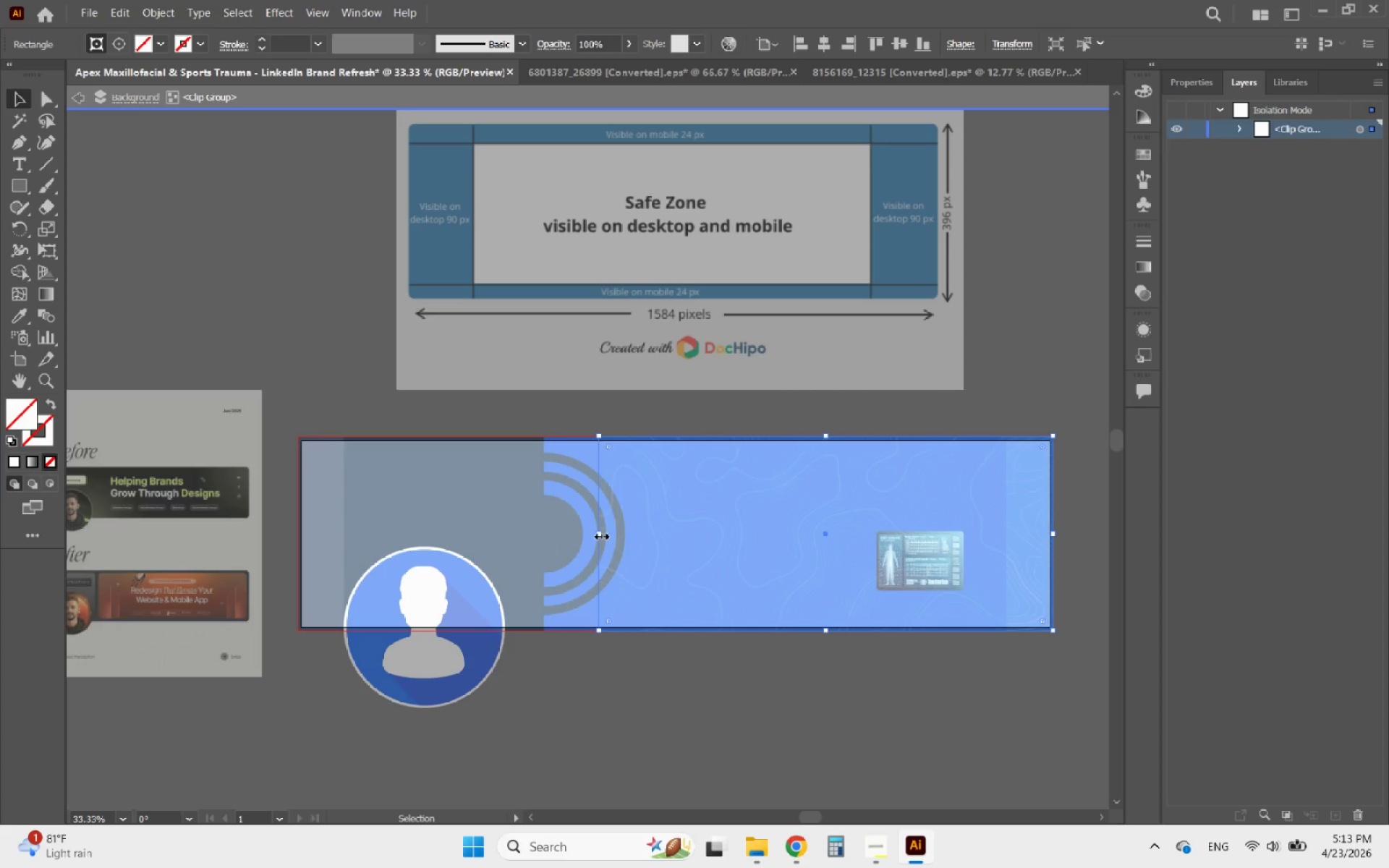 
left_click_drag(start_coordinate=[599, 534], to_coordinate=[544, 529])
 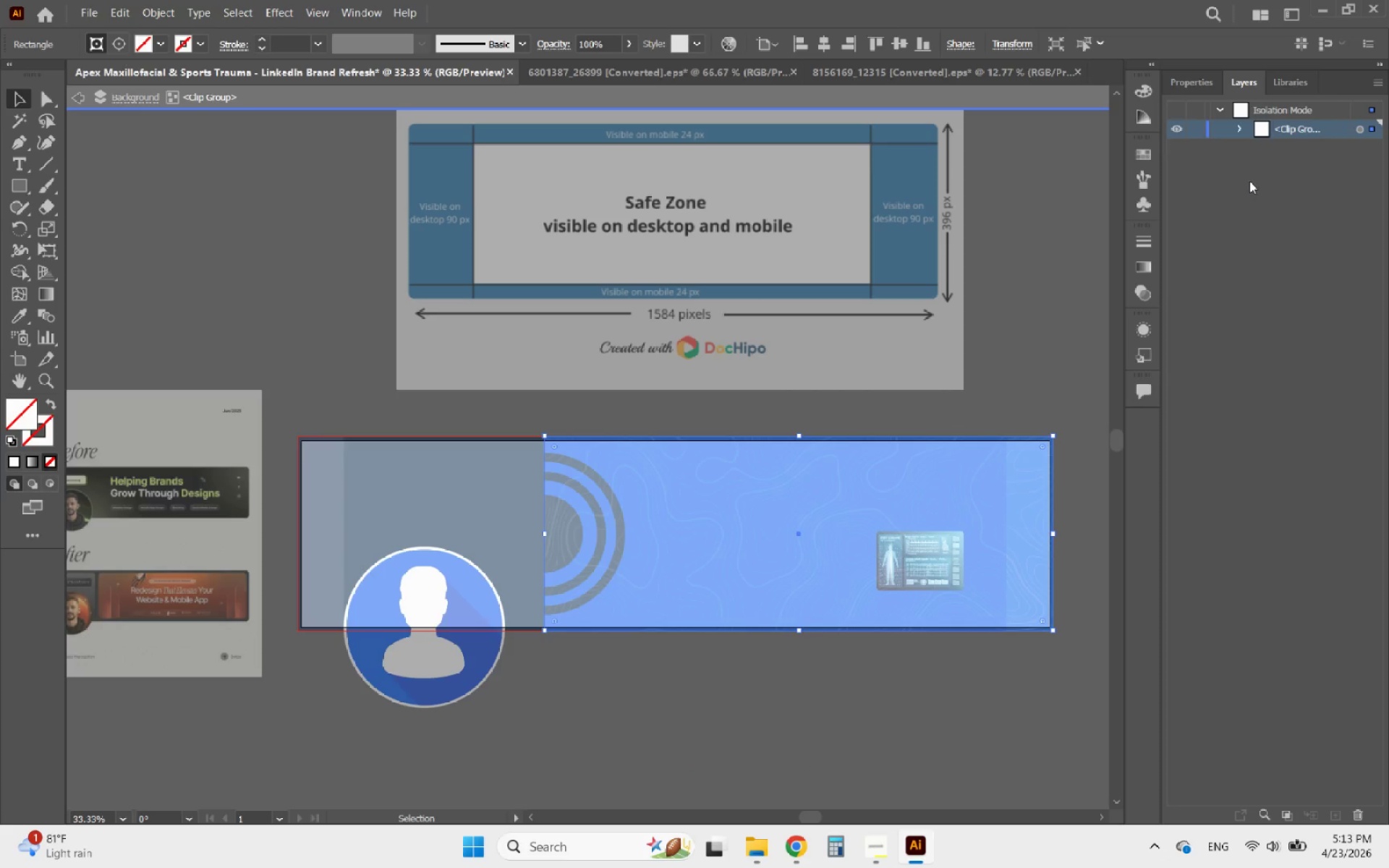 
left_click([1249, 180])